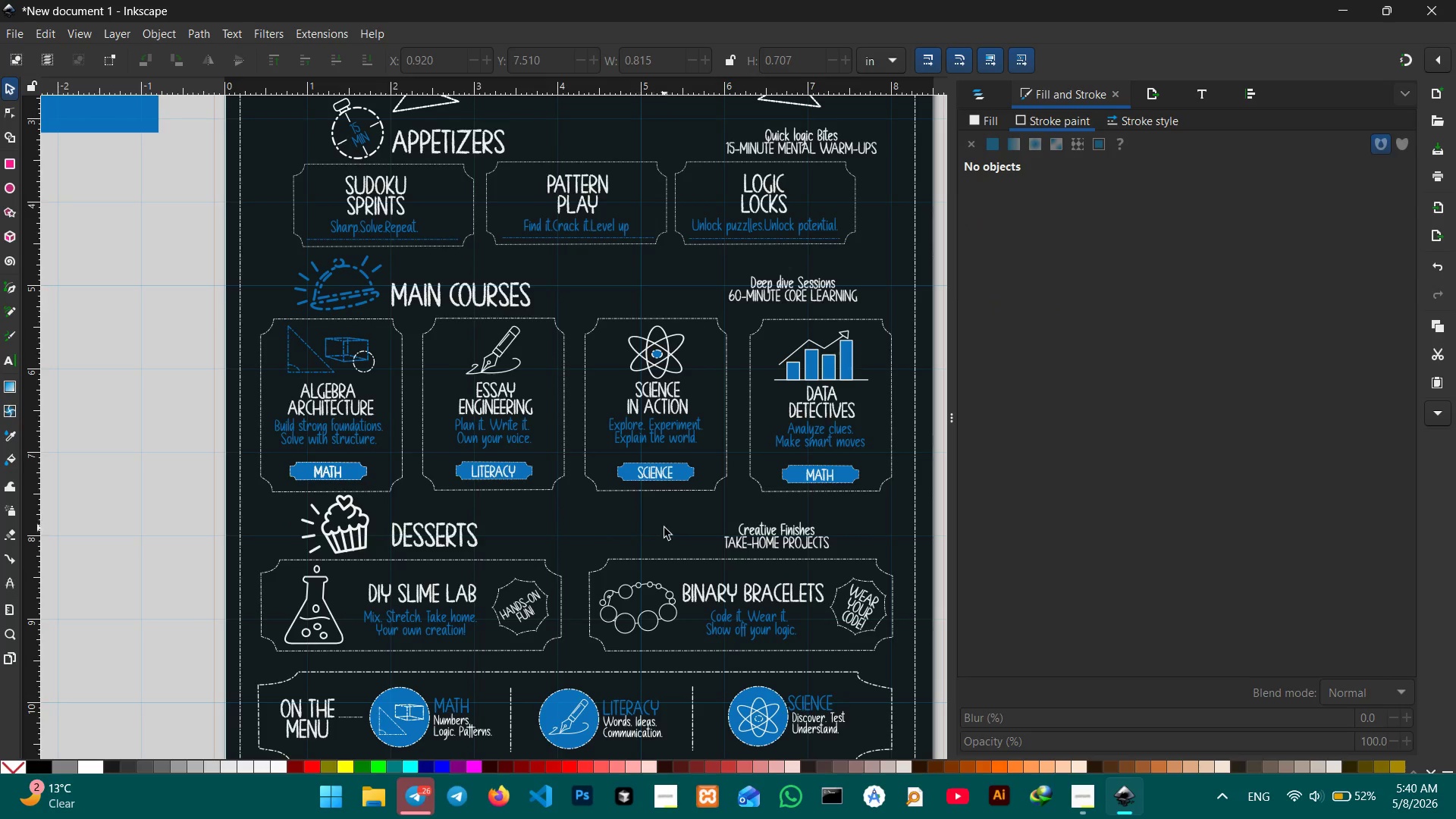 
scroll: coordinate [665, 530], scroll_direction: none, amount: 0.0
 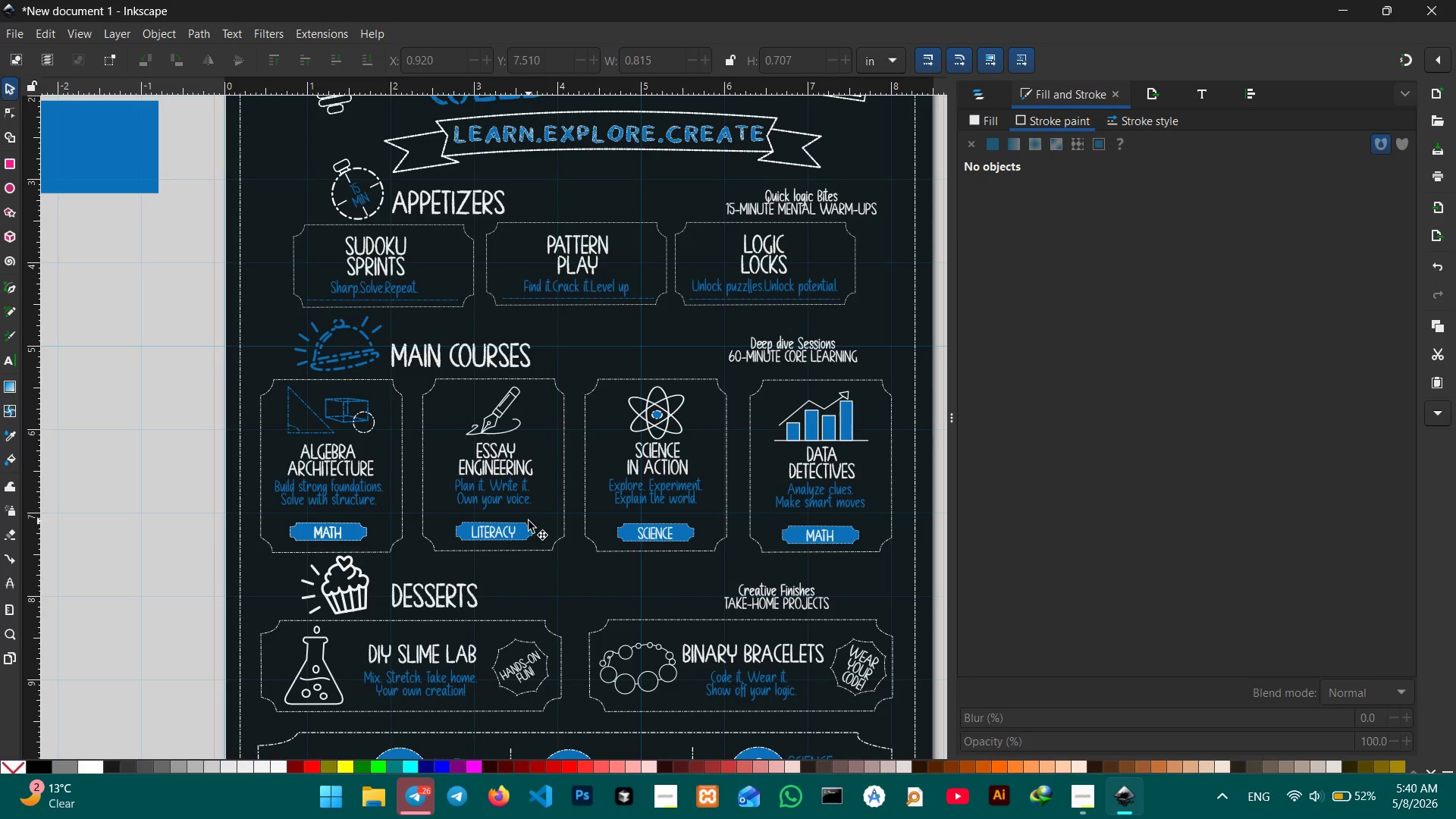 
wait(14.98)
 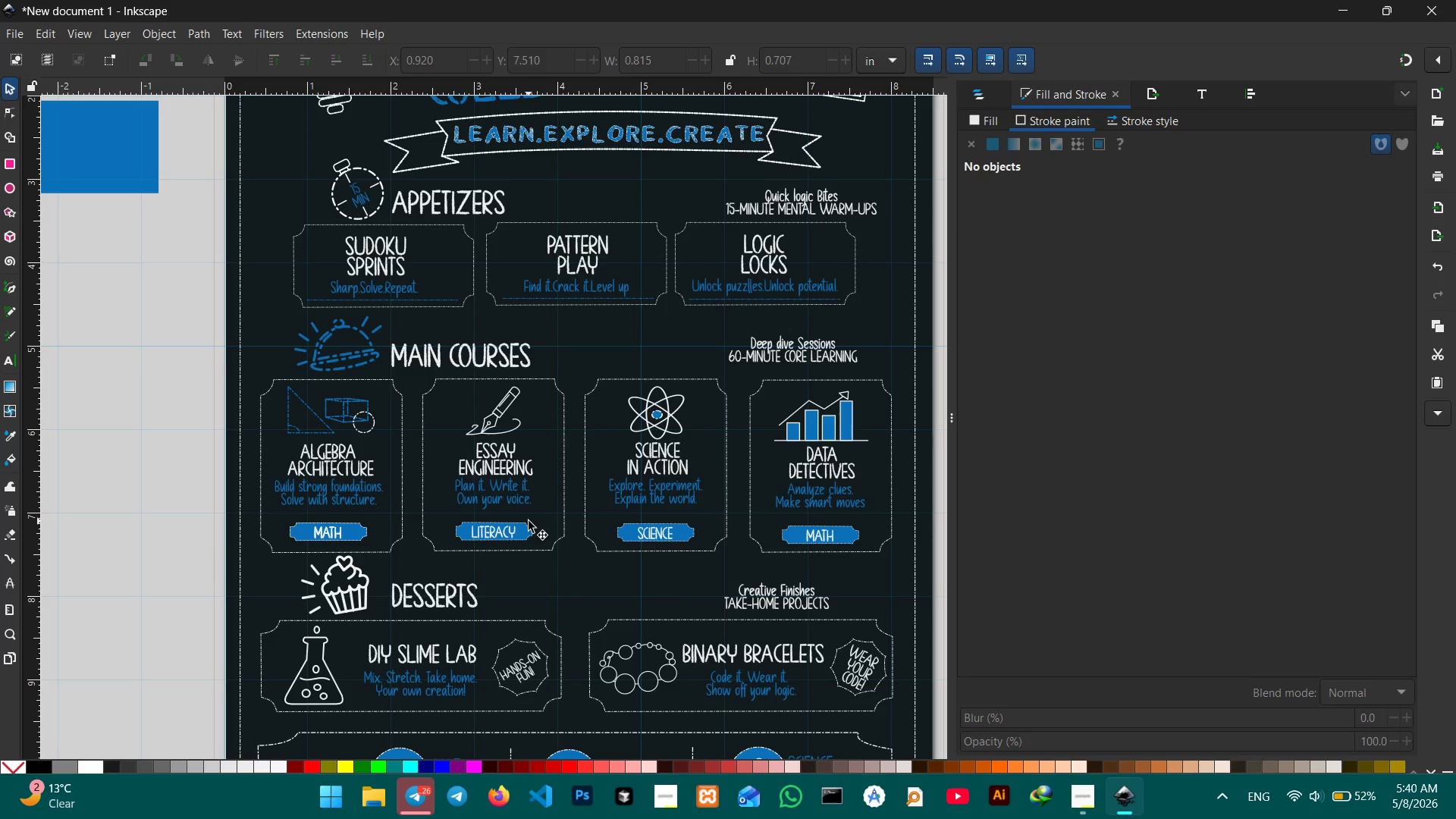 
left_click([502, 464])
 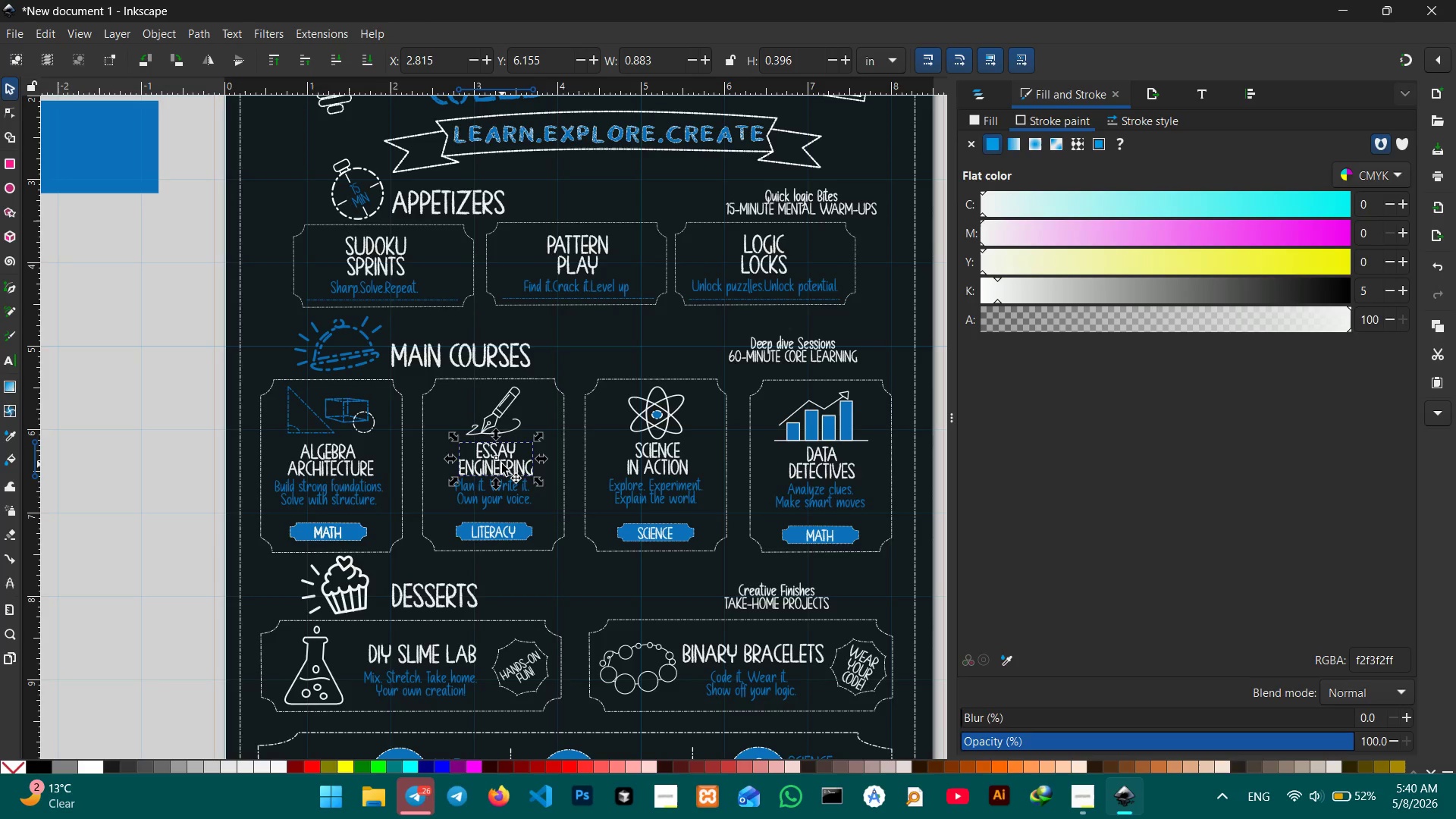 
key(Control+C)
 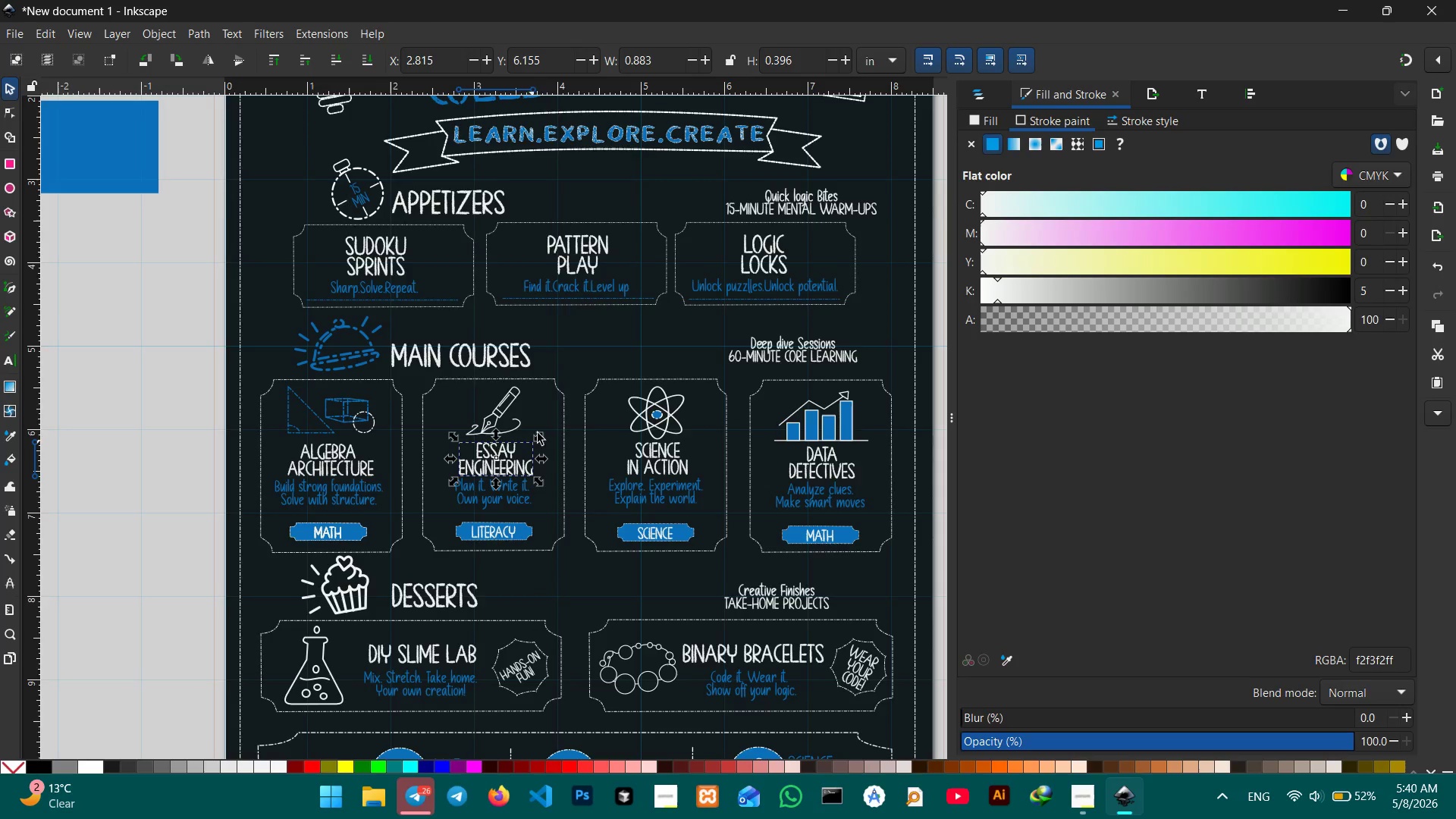 
scroll: coordinate [541, 422], scroll_direction: up, amount: 3.0
 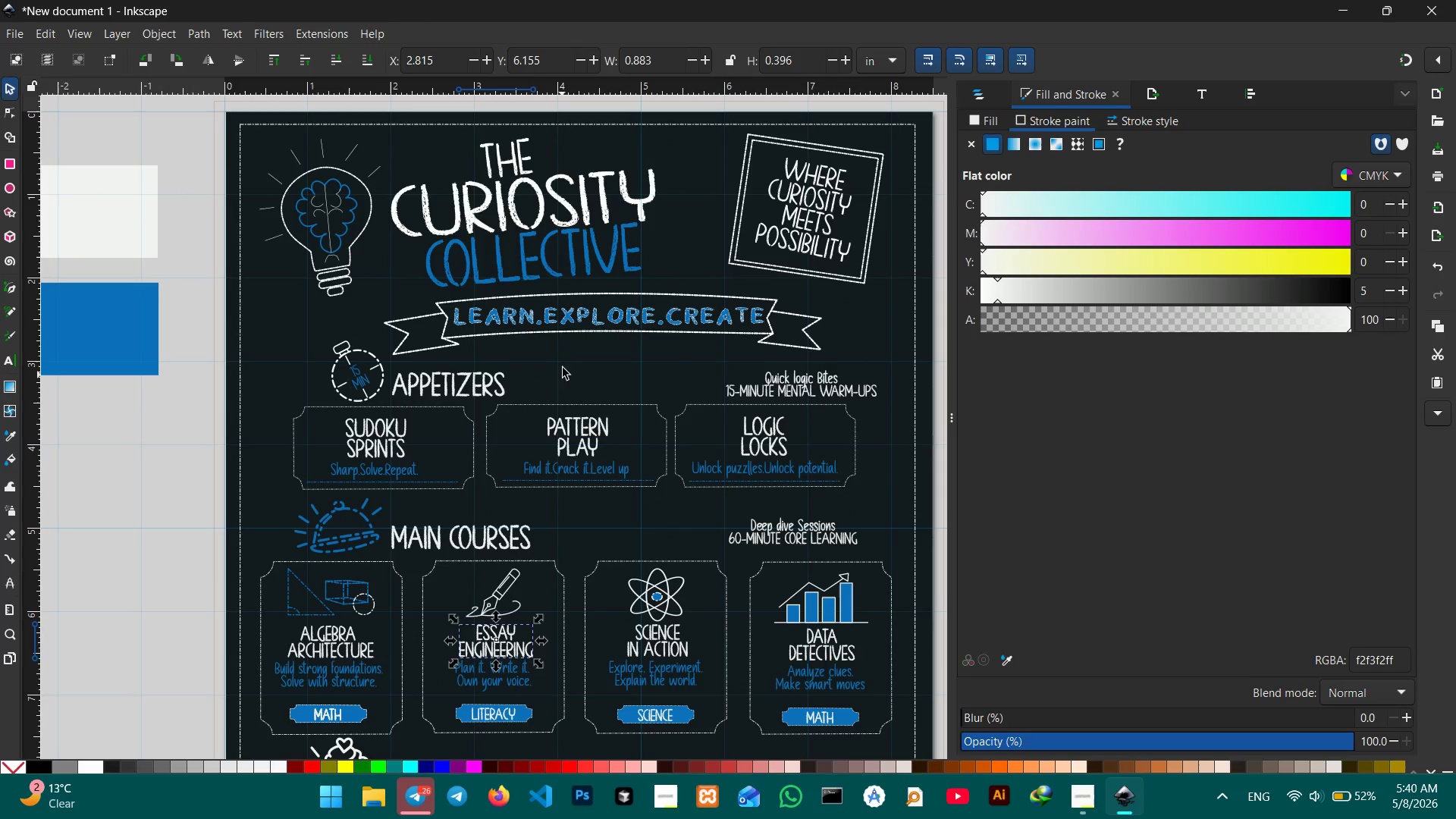 
key(Control+V)
 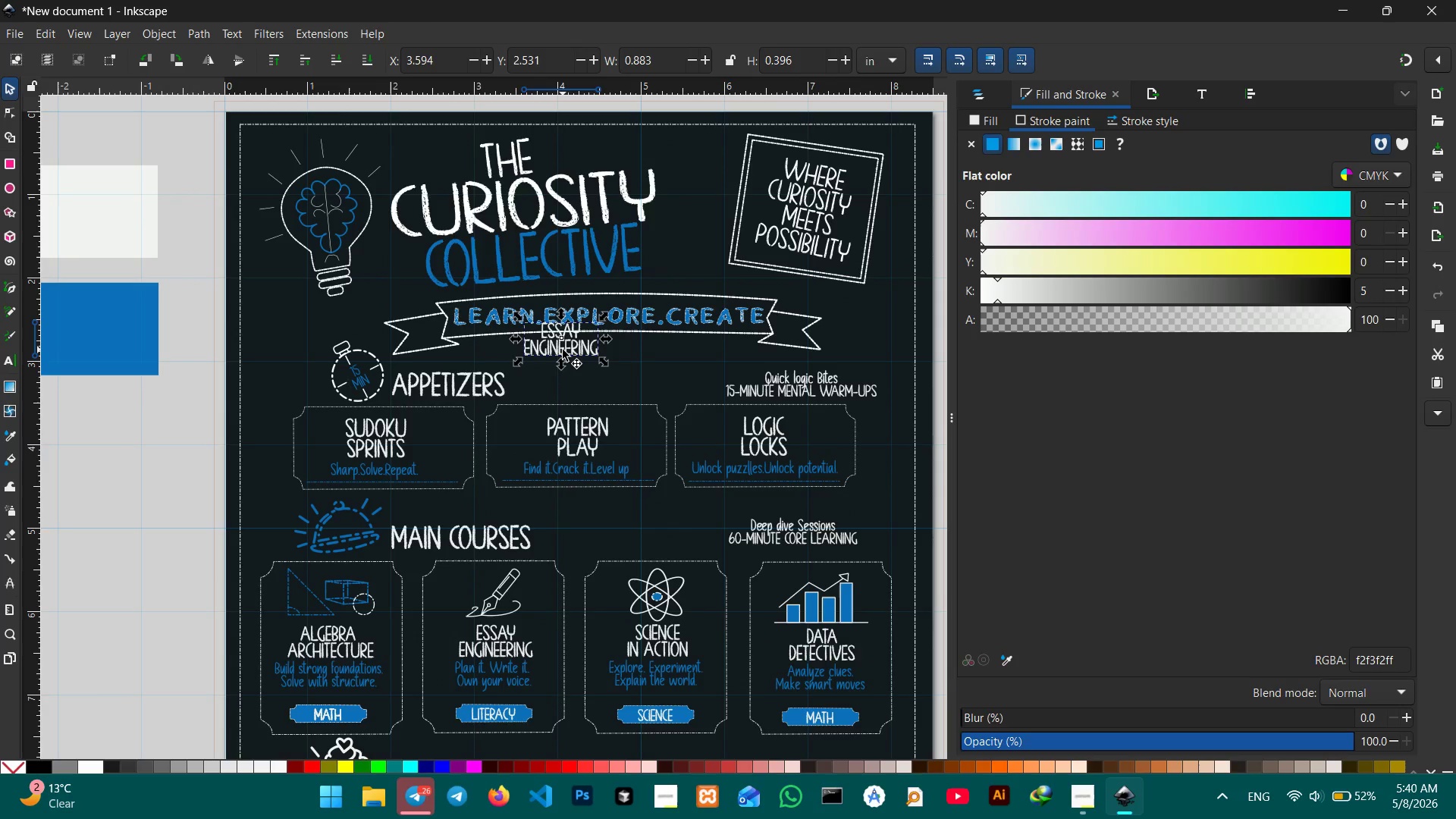 
double_click([562, 350])
 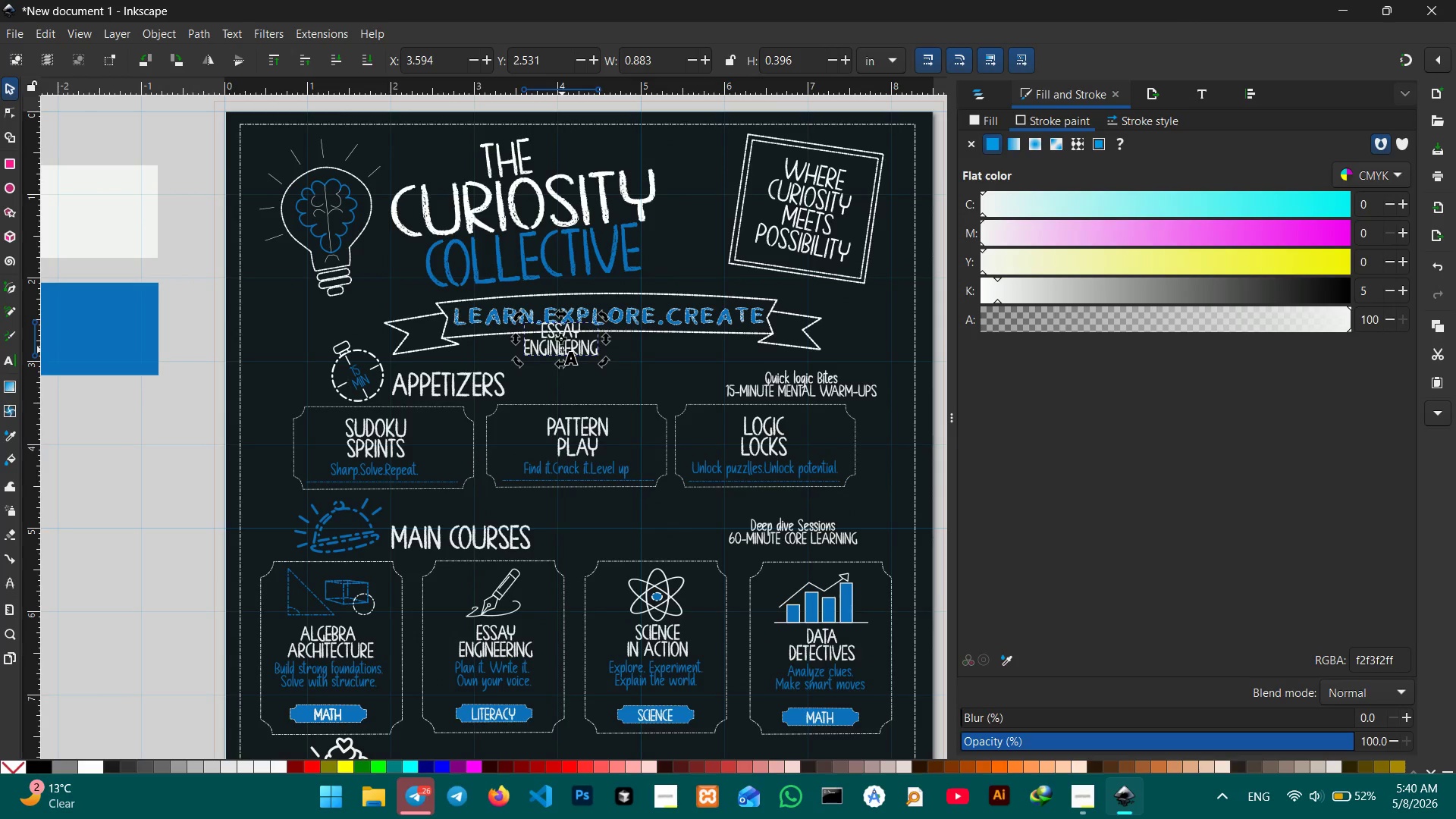 
triple_click([562, 350])
 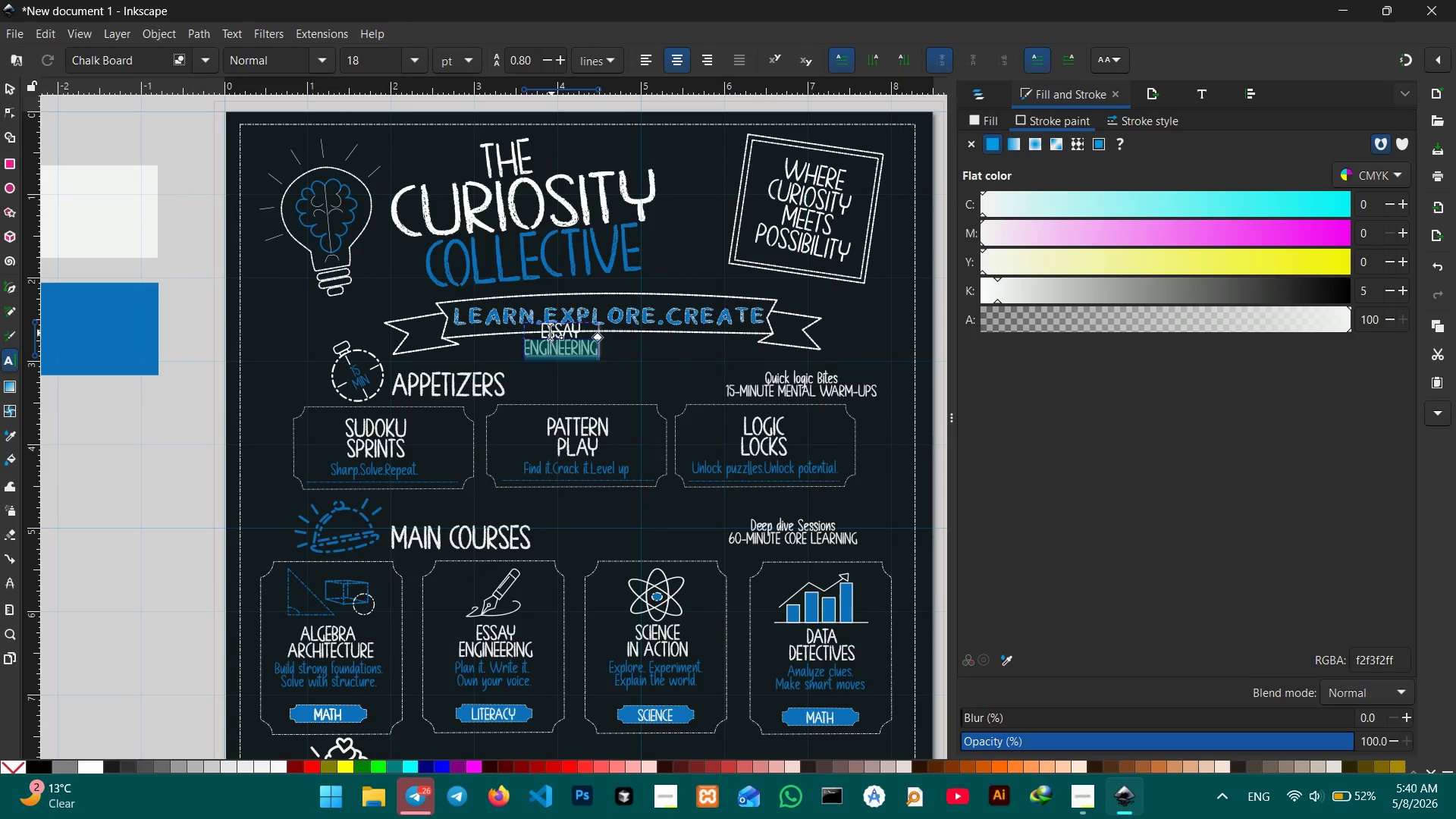 
left_click([548, 331])
 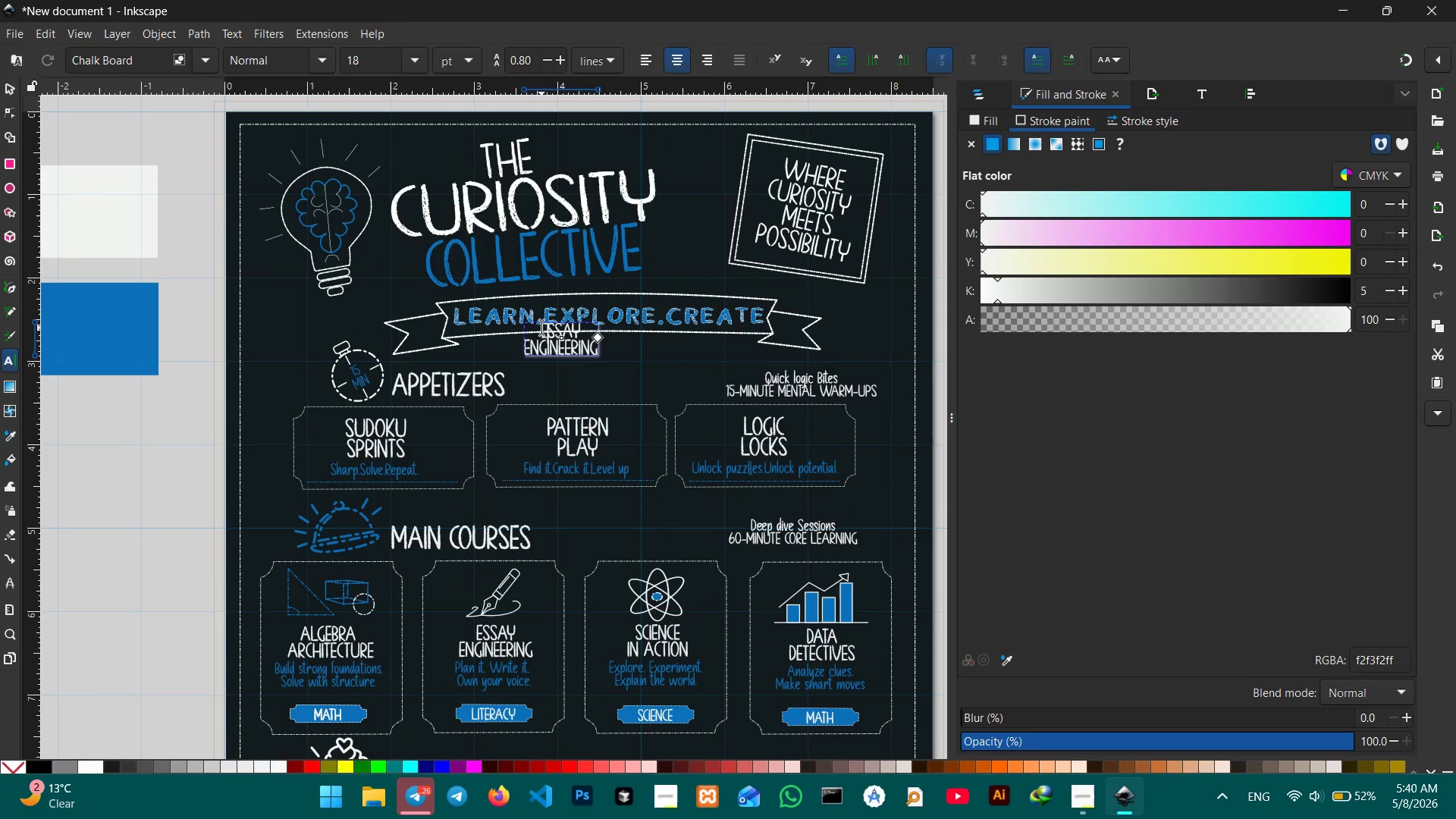 
left_click_drag(start_coordinate=[543, 328], to_coordinate=[610, 359])
 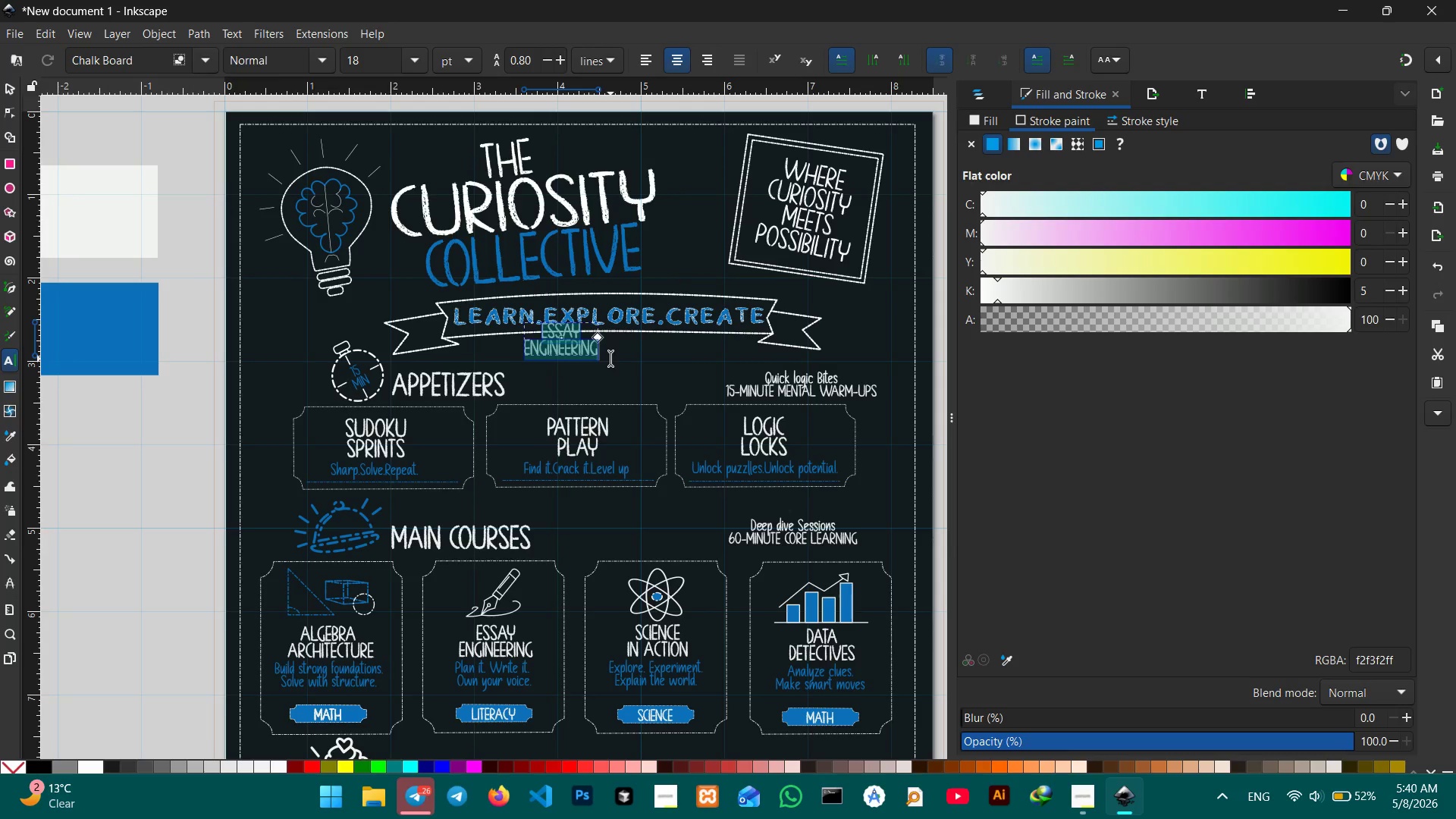 
type(STEAM POP-UPS & LEARNING CAFES)
 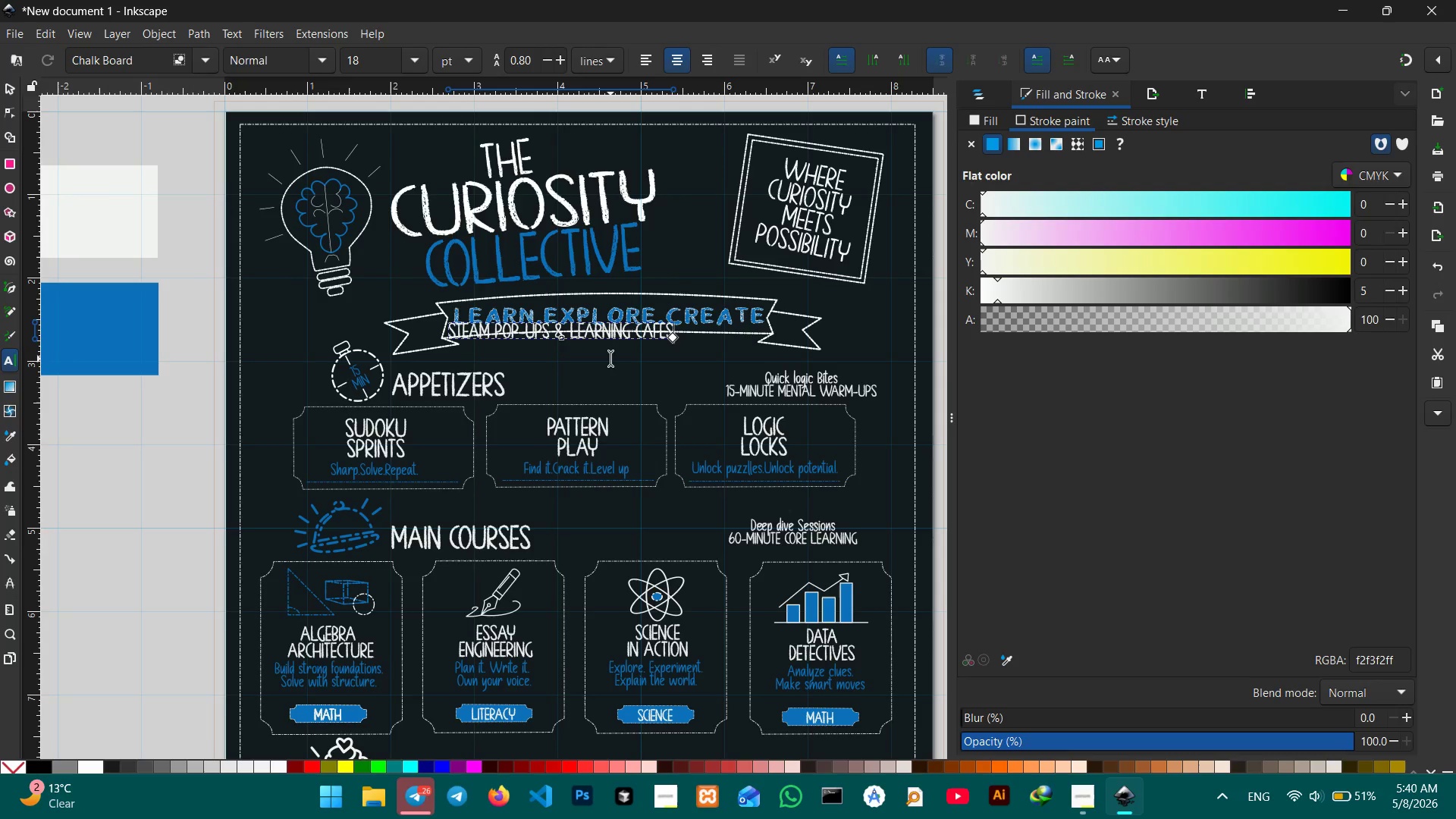 
left_click([3, 84])
 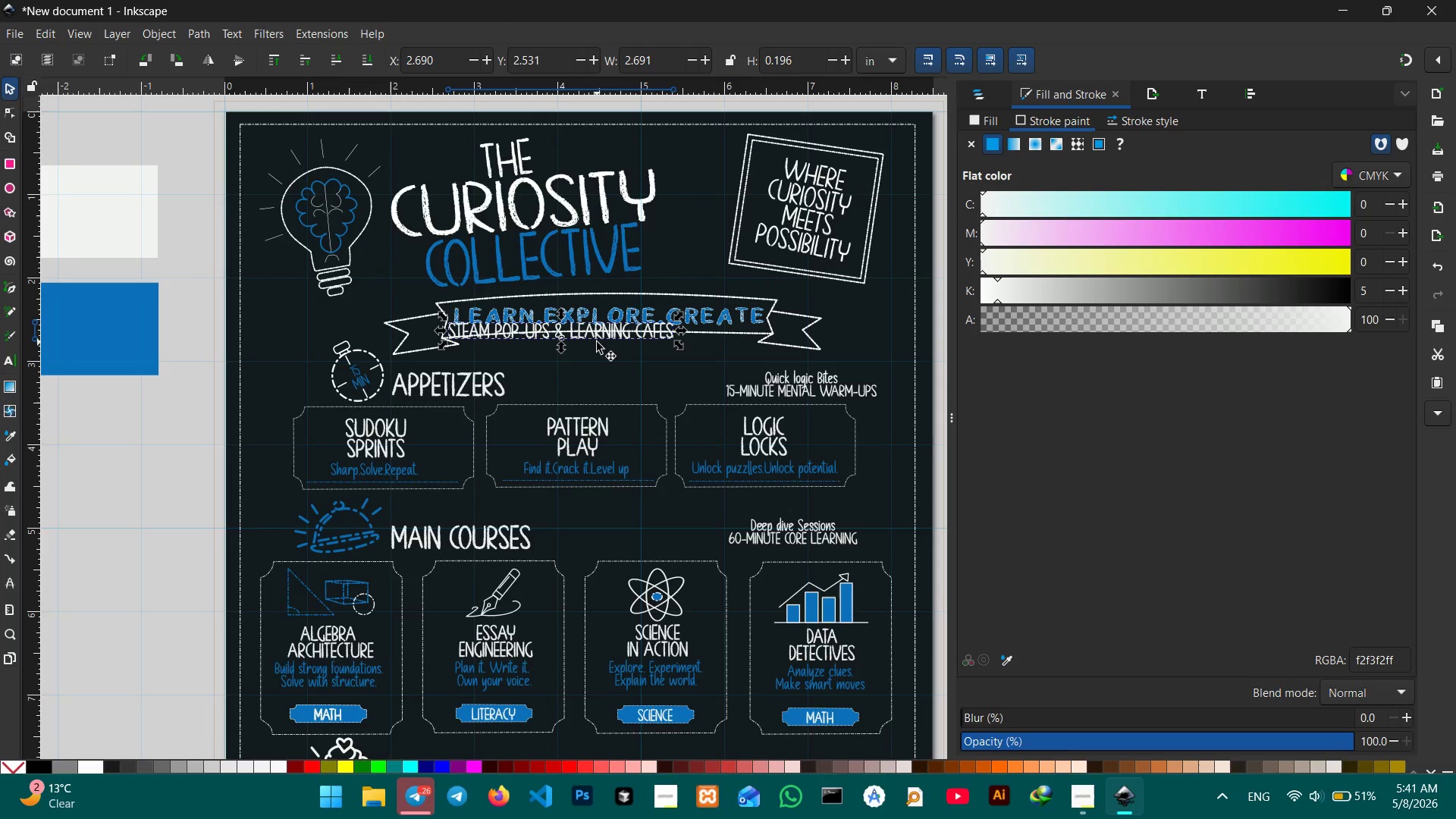 
left_click_drag(start_coordinate=[606, 335], to_coordinate=[632, 355])
 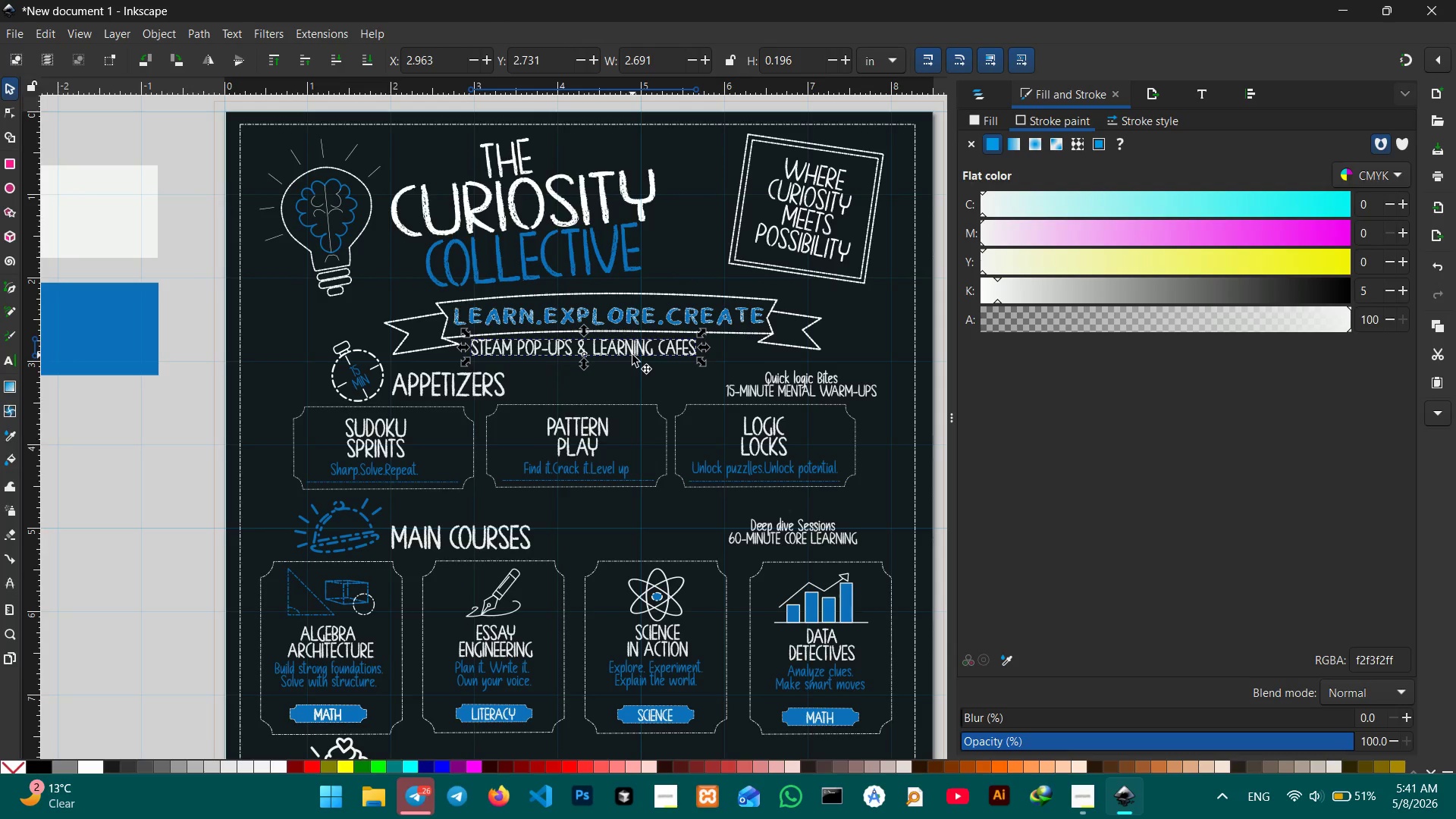 
hold_key(key=ControlLeft, duration=2.59)
left_click_drag(start_coordinate=[708, 365], to_coordinate=[764, 384])
 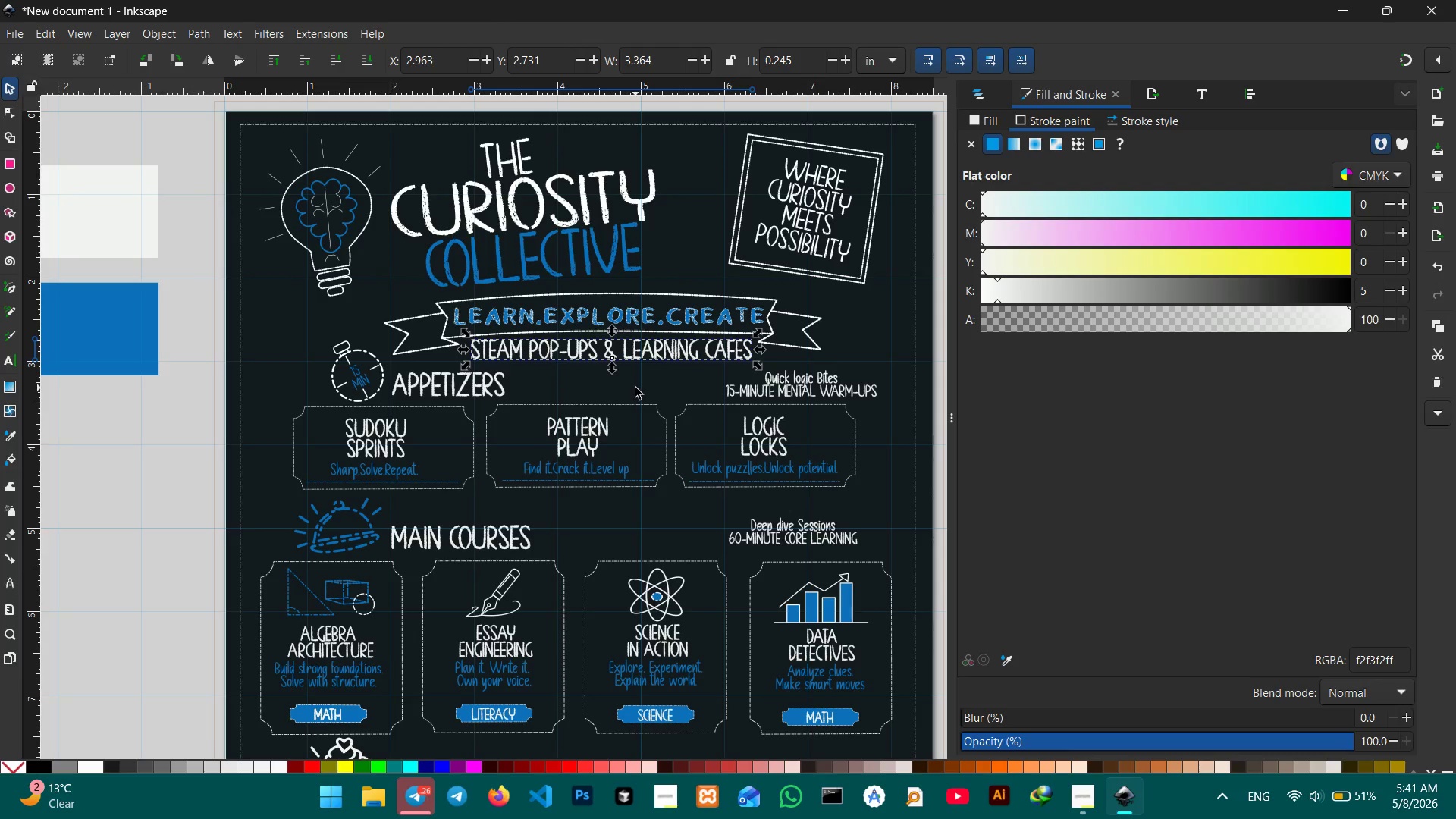 
hold_key(key=ControlLeft, duration=1.27)
scroll: coordinate [634, 387], scroll_direction: up, amount: 1.0
 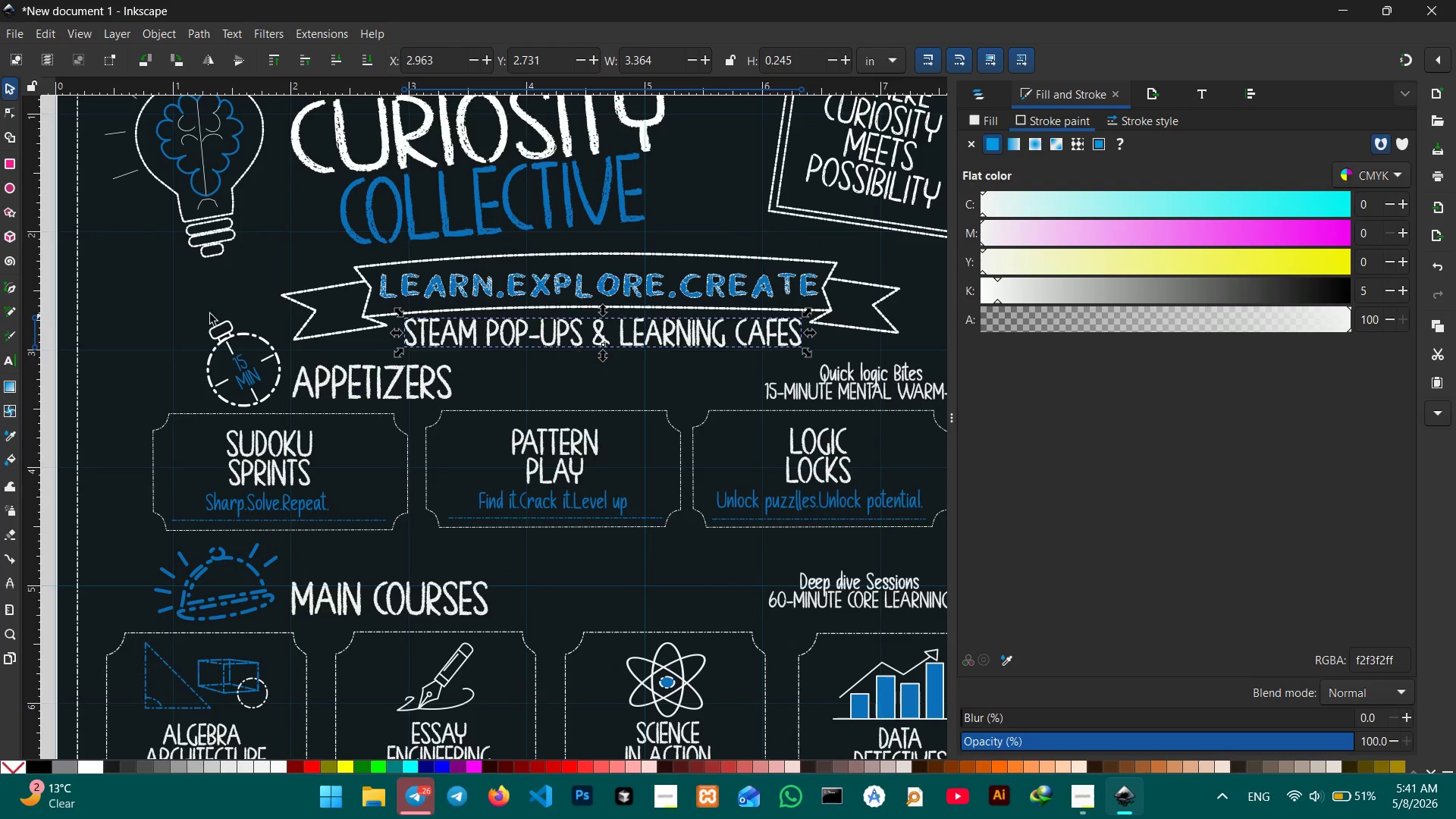 
left_click([5, 359])
 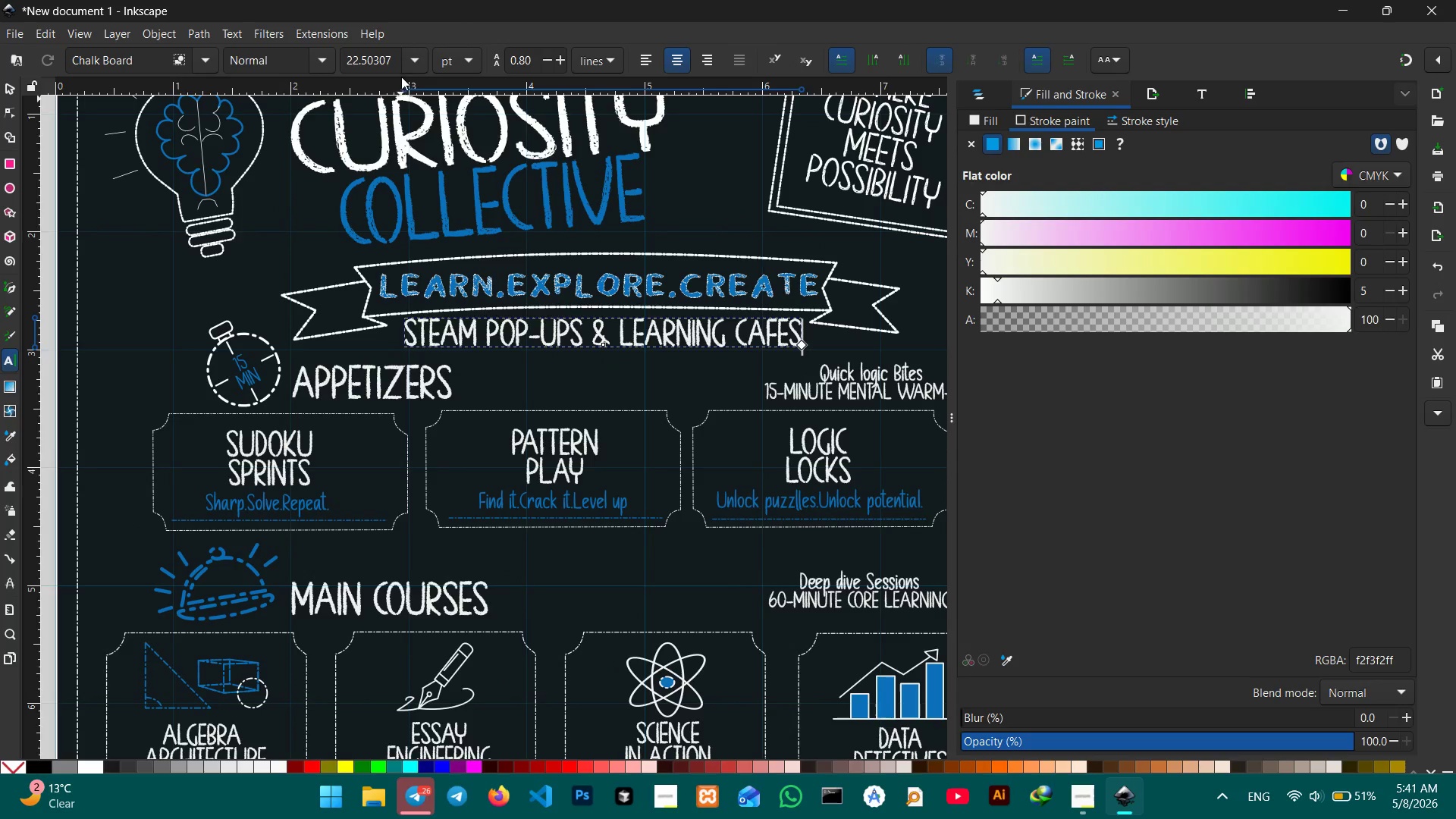 
left_click([410, 69])
 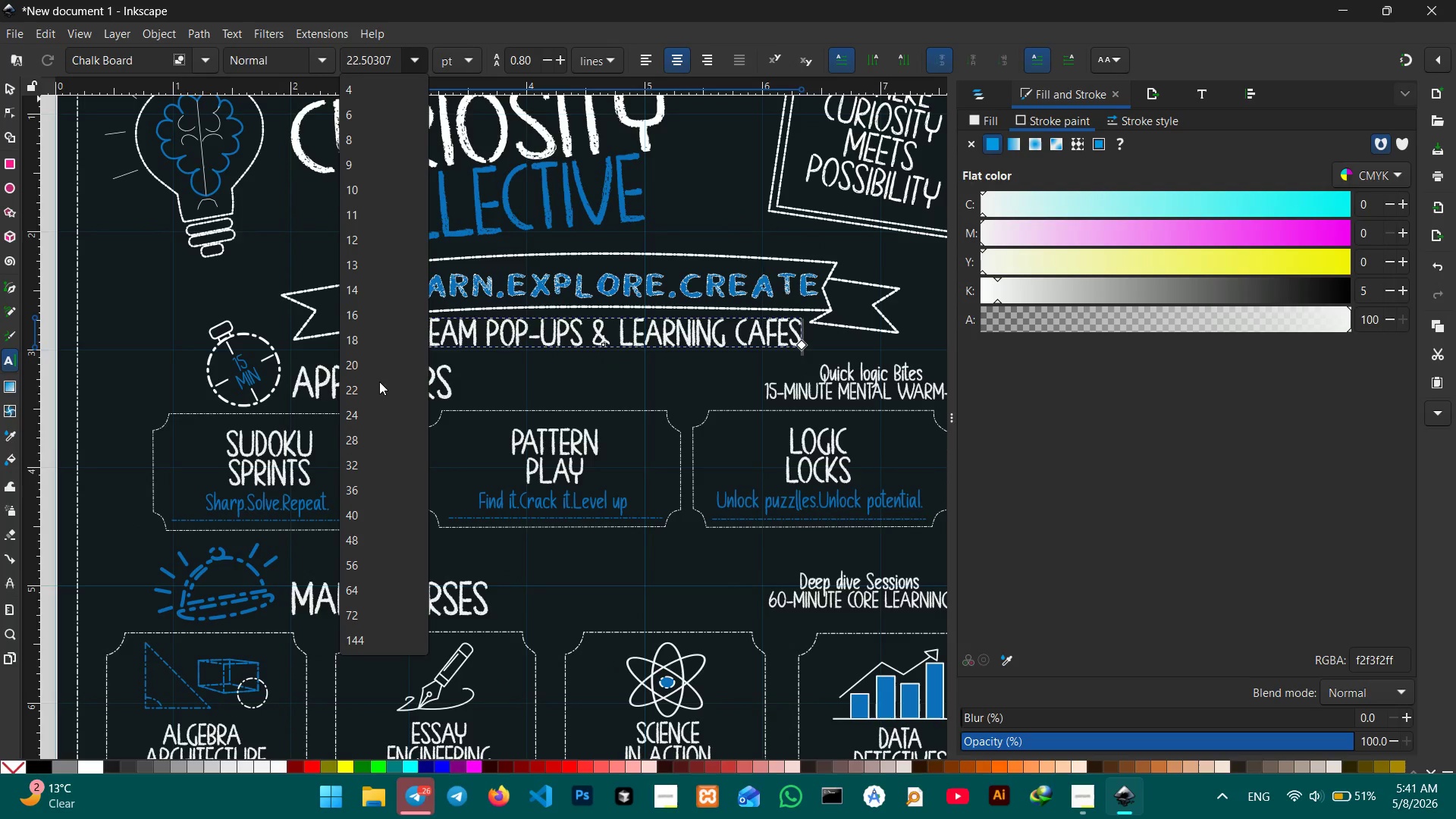 
left_click([378, 369])
 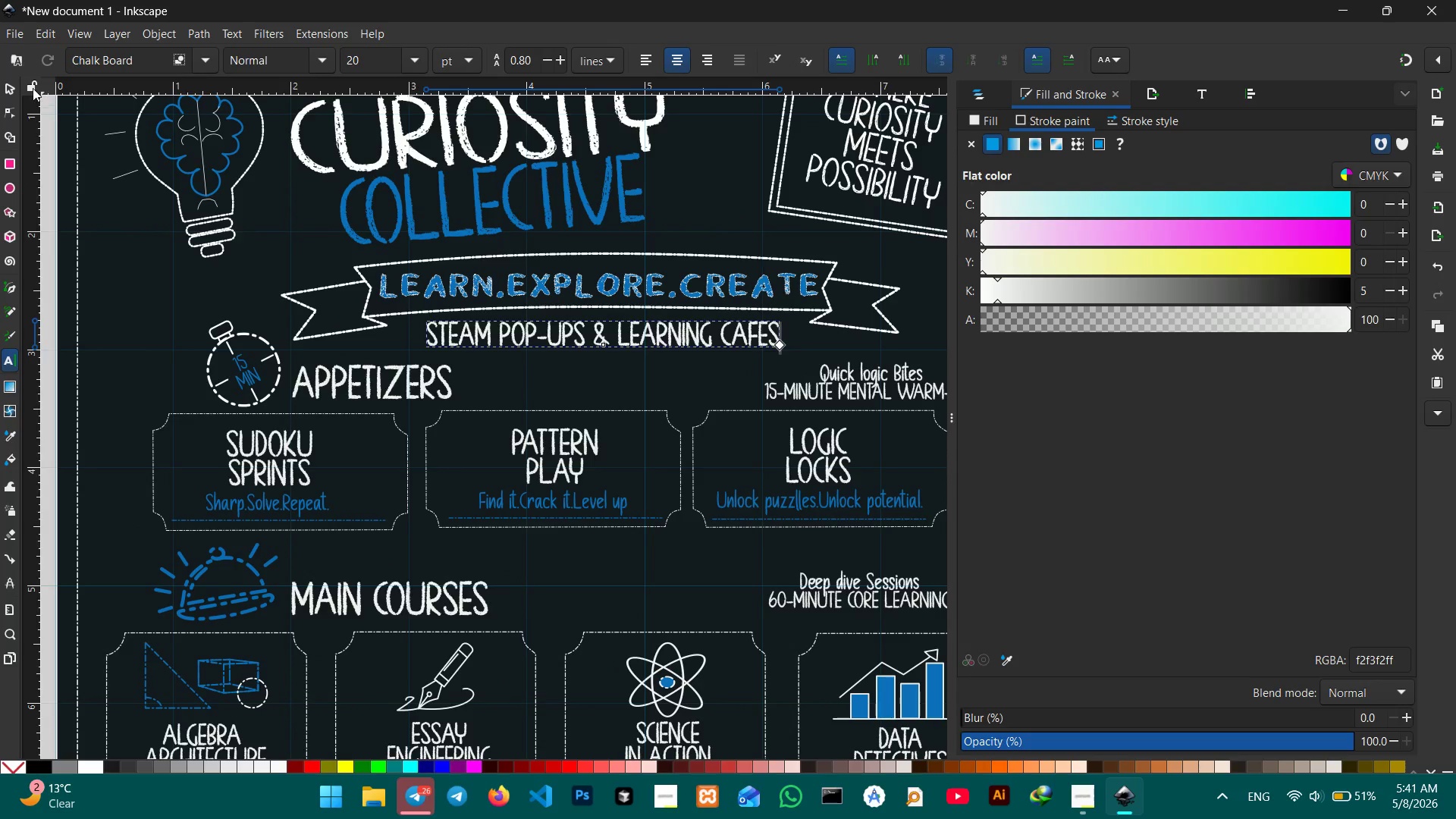 
left_click([5, 85])
 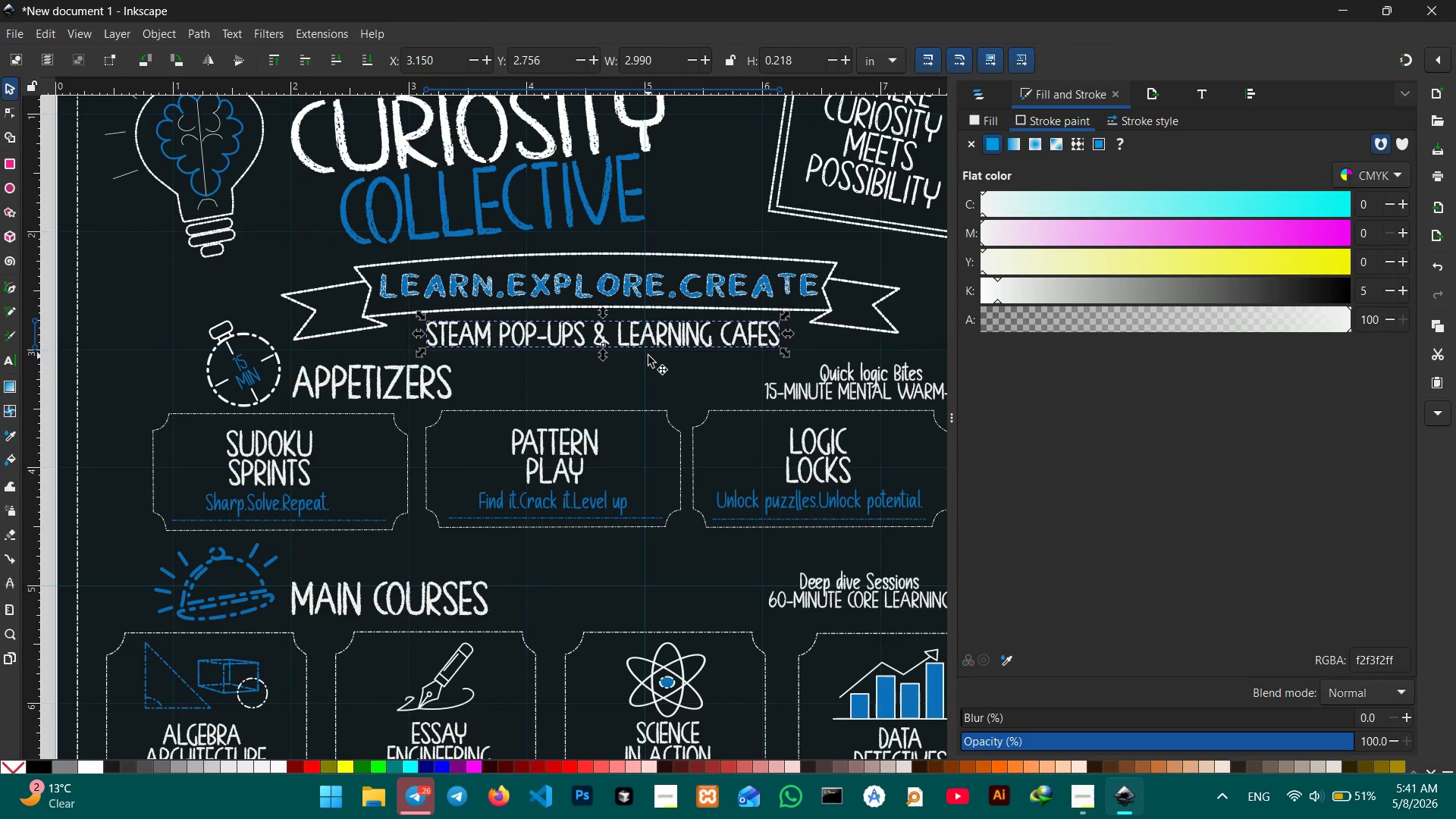 
left_click_drag(start_coordinate=[648, 345], to_coordinate=[646, 337])
 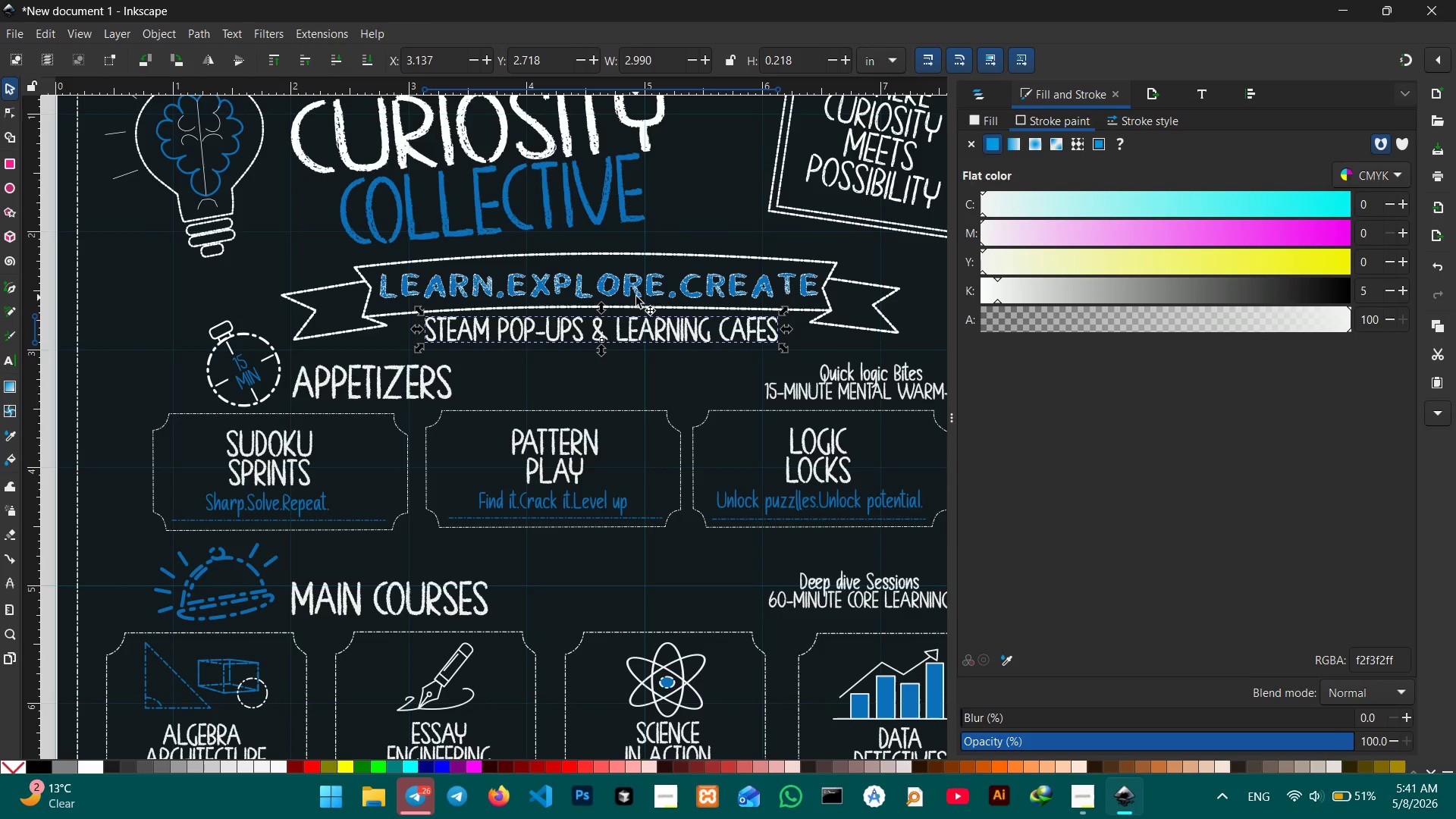 
left_click([636, 286])
 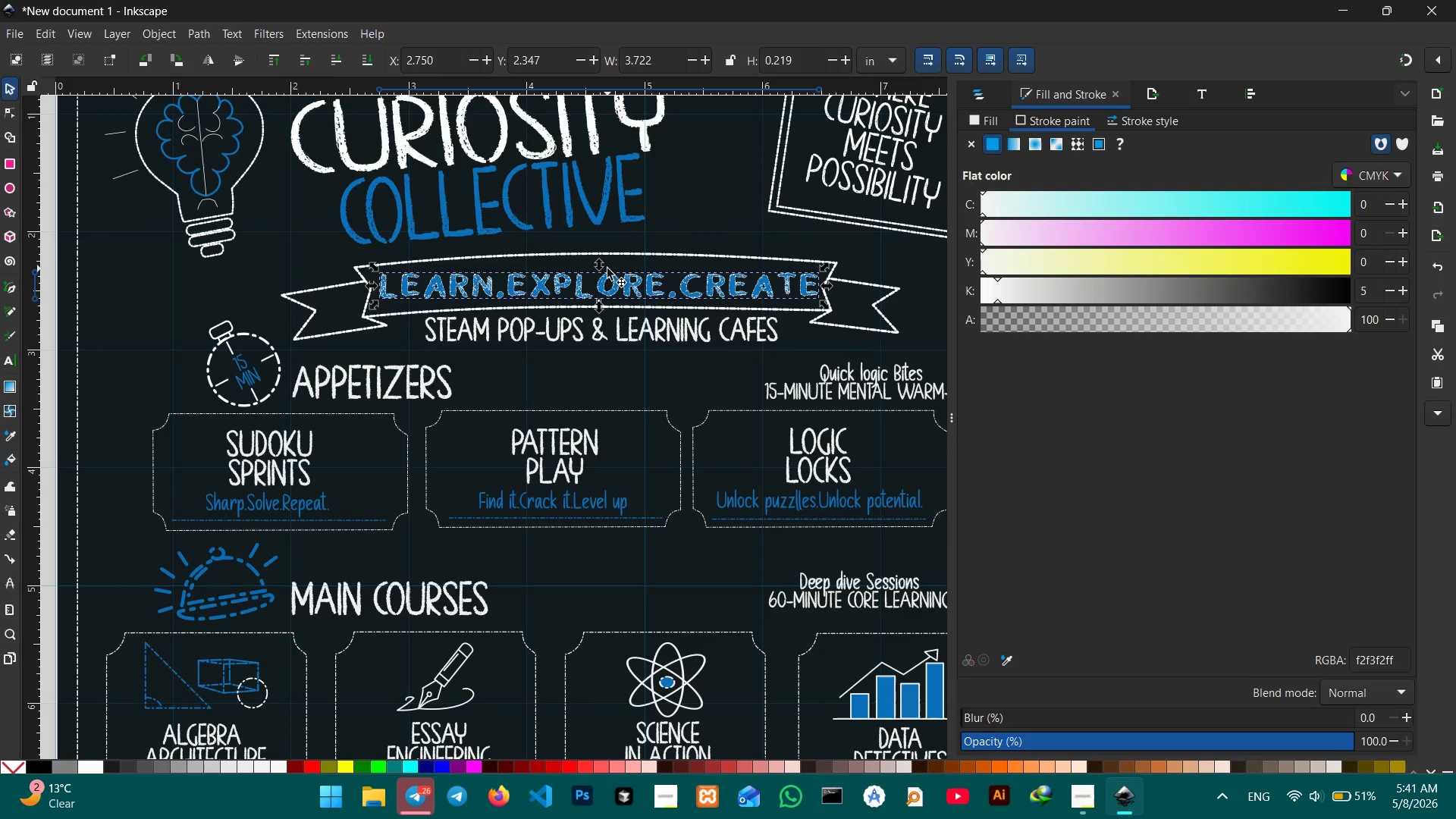 
left_click_drag(start_coordinate=[604, 268], to_coordinate=[601, 260])
 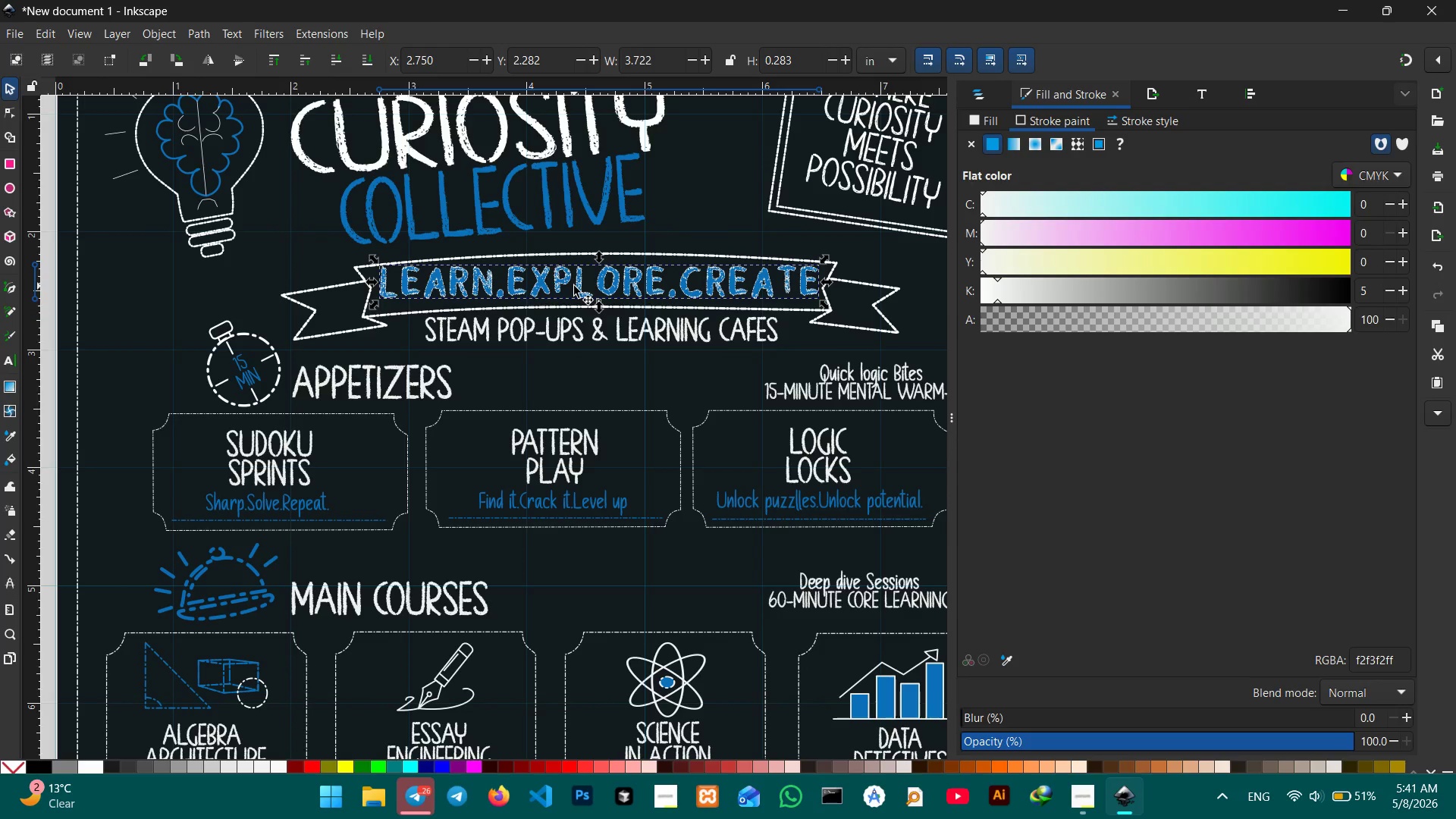 
left_click_drag(start_coordinate=[576, 285], to_coordinate=[576, 292])
 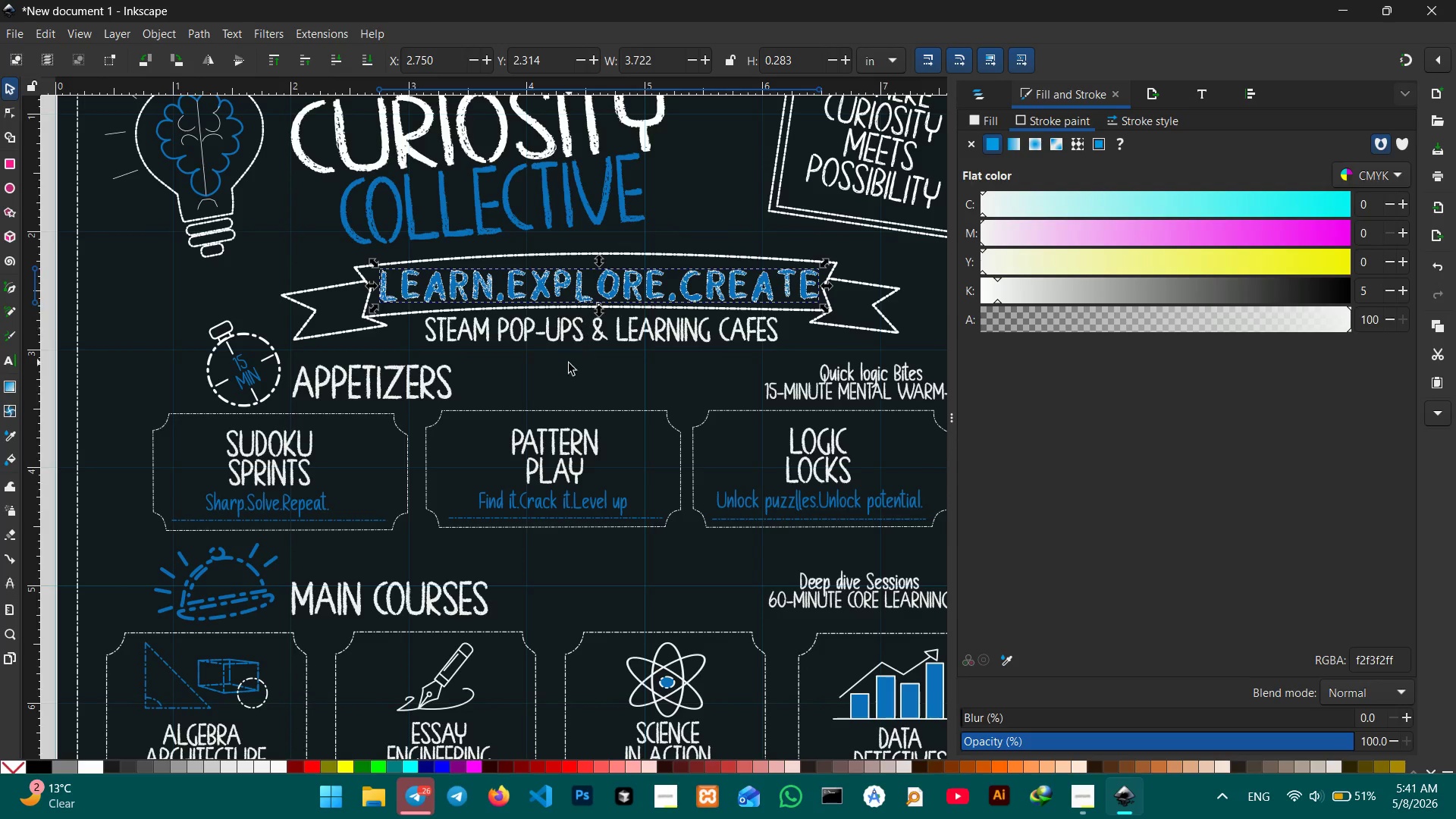 
left_click([568, 367])
 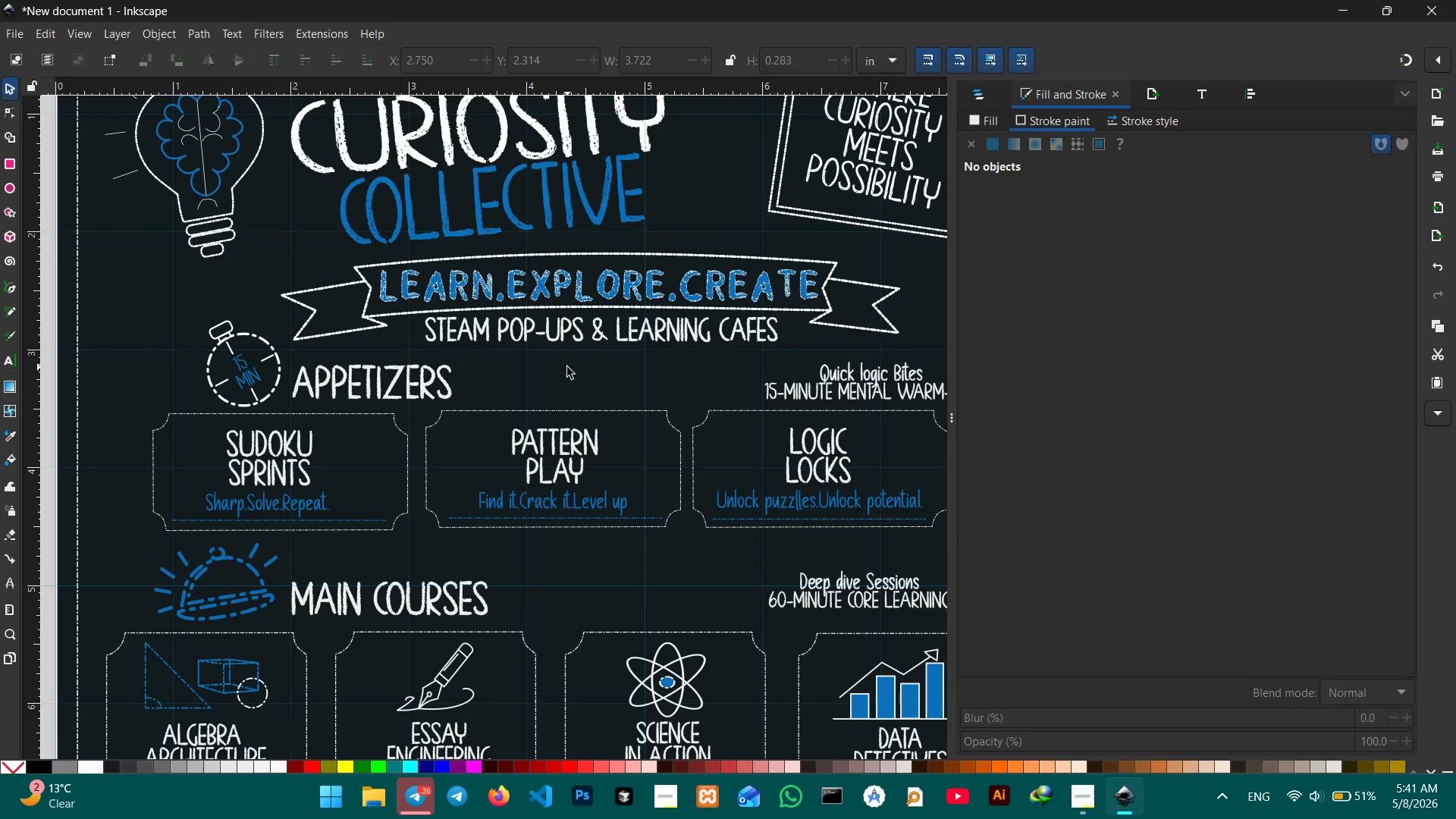 
hold_key(key=ControlLeft, duration=0.41)
scroll: coordinate [581, 390], scroll_direction: down, amount: 6.0
 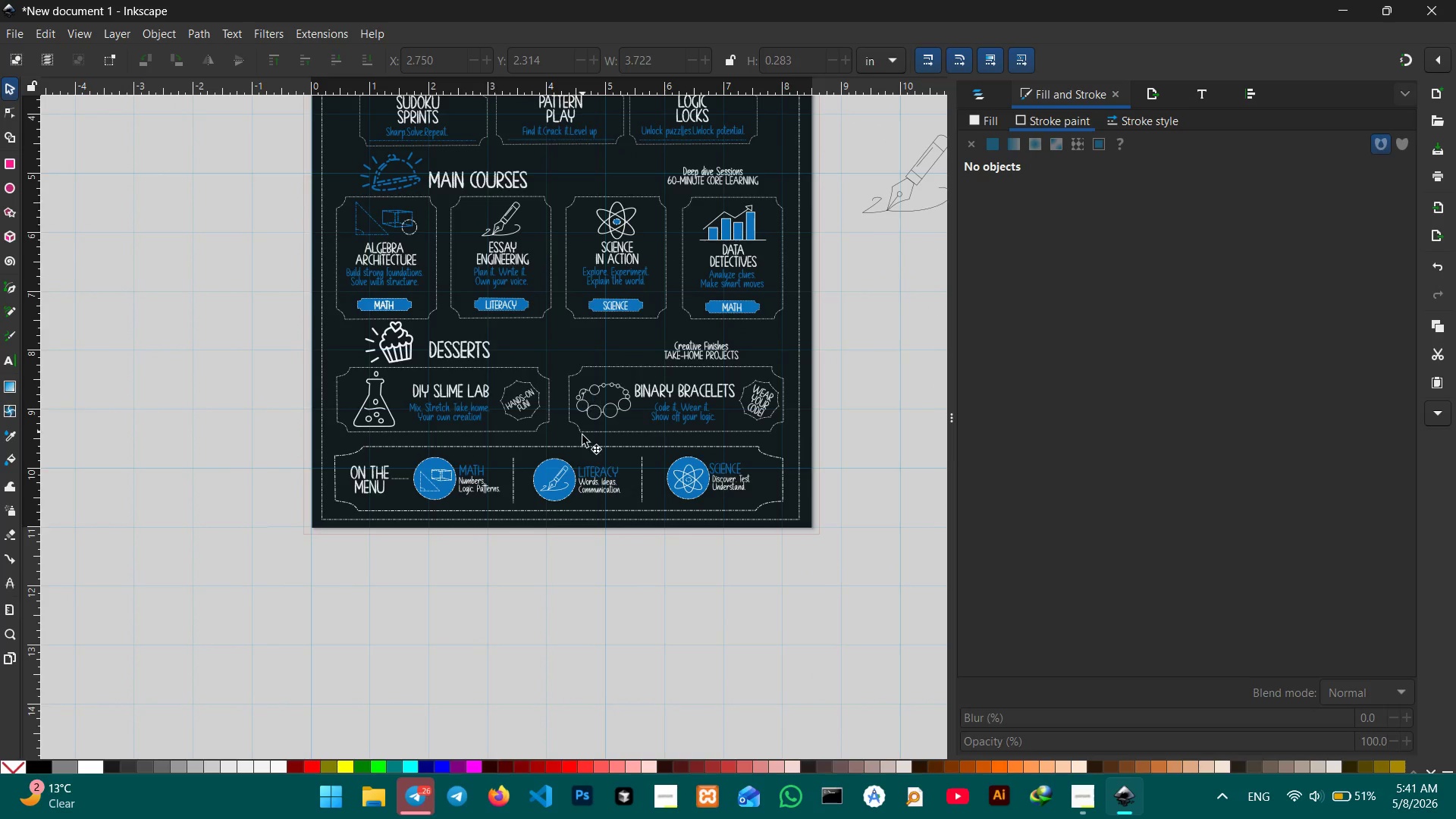 
scroll: coordinate [582, 433], scroll_direction: none, amount: 0.0
 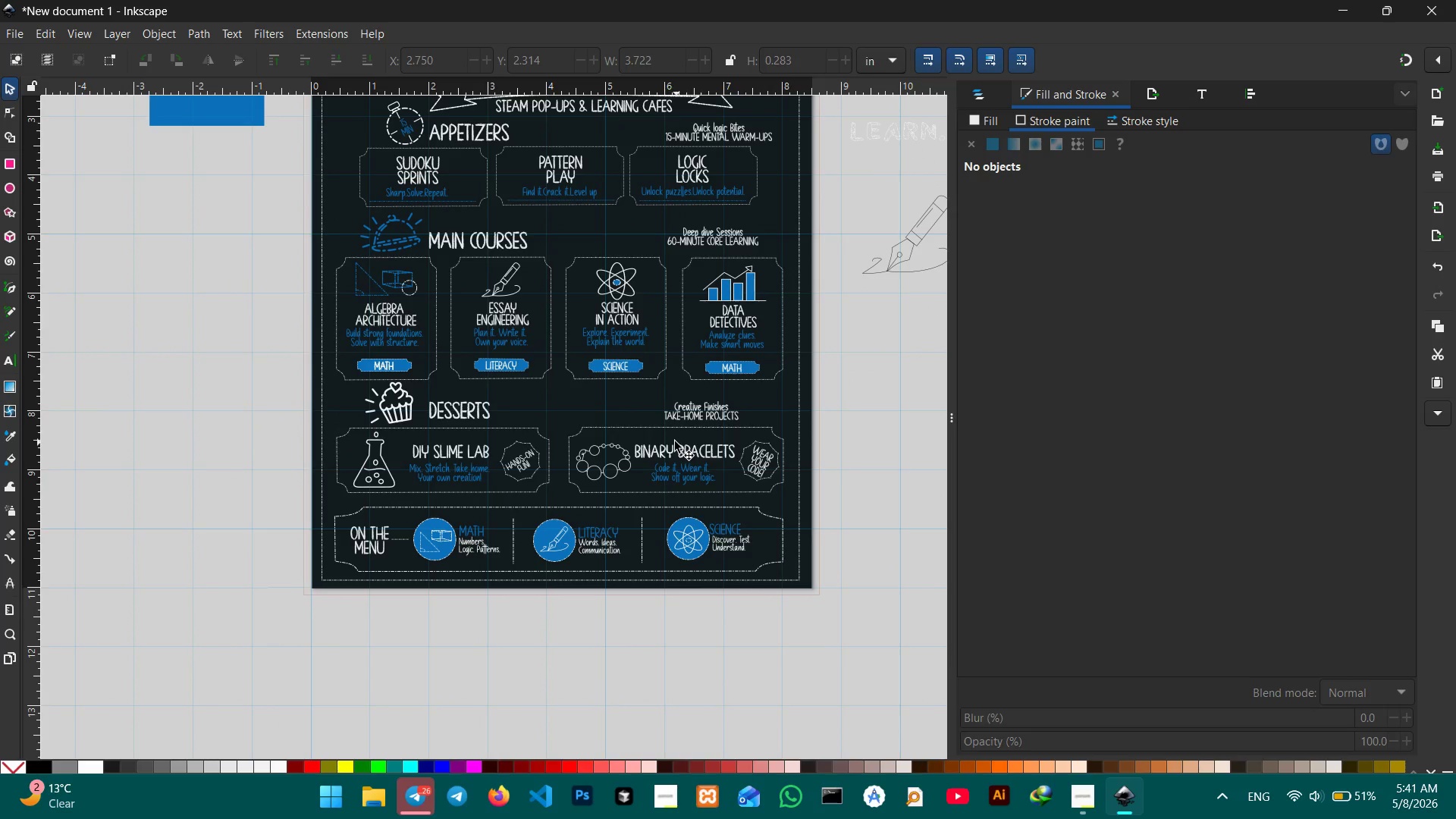 
hold_key(key=ControlLeft, duration=0.36)
scroll: coordinate [645, 456], scroll_direction: down, amount: 3.0
 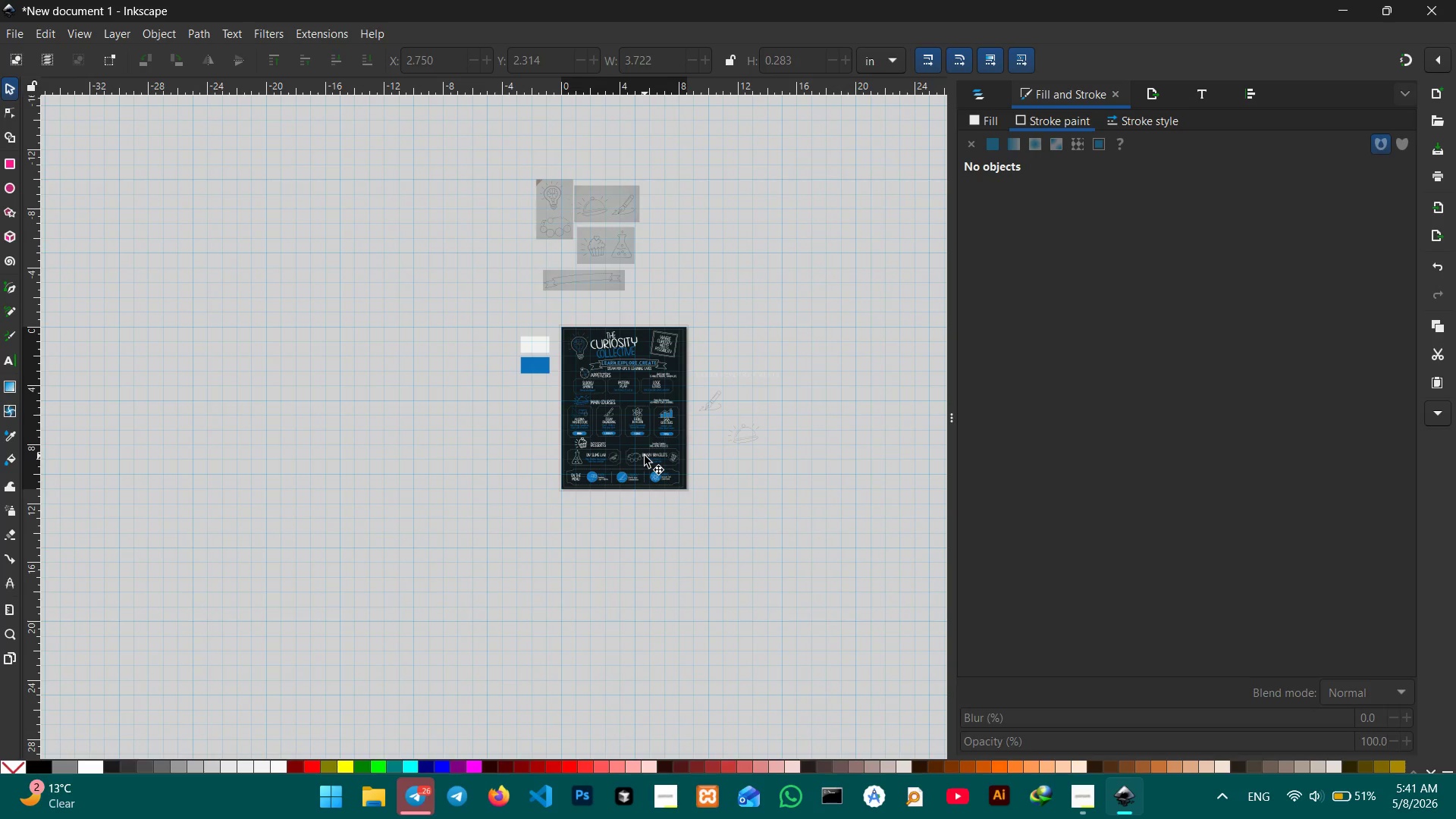 
hold_key(key=ControlLeft, duration=0.39)
scroll: coordinate [645, 456], scroll_direction: up, amount: 1.0
 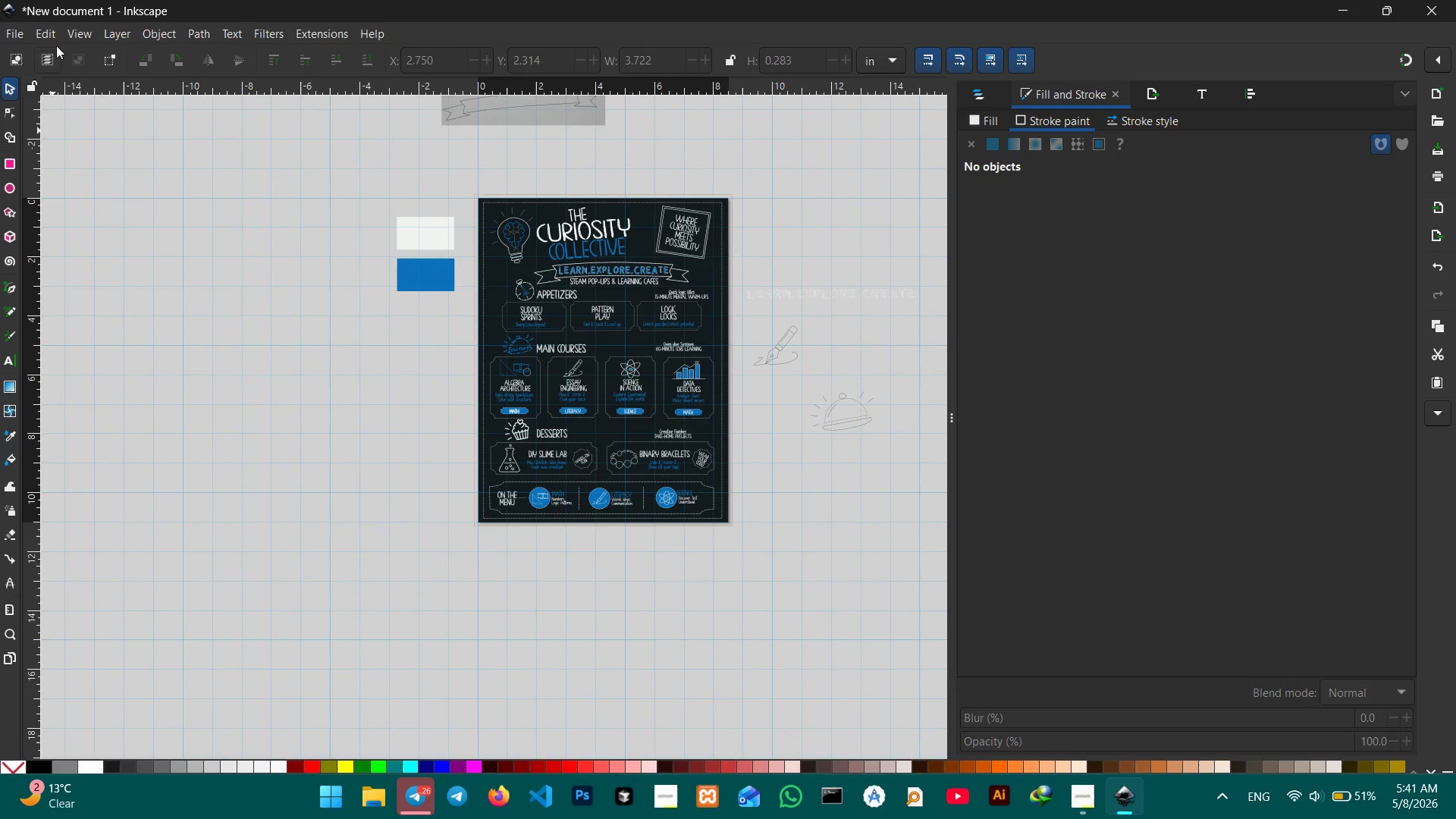 
left_click([78, 37])
 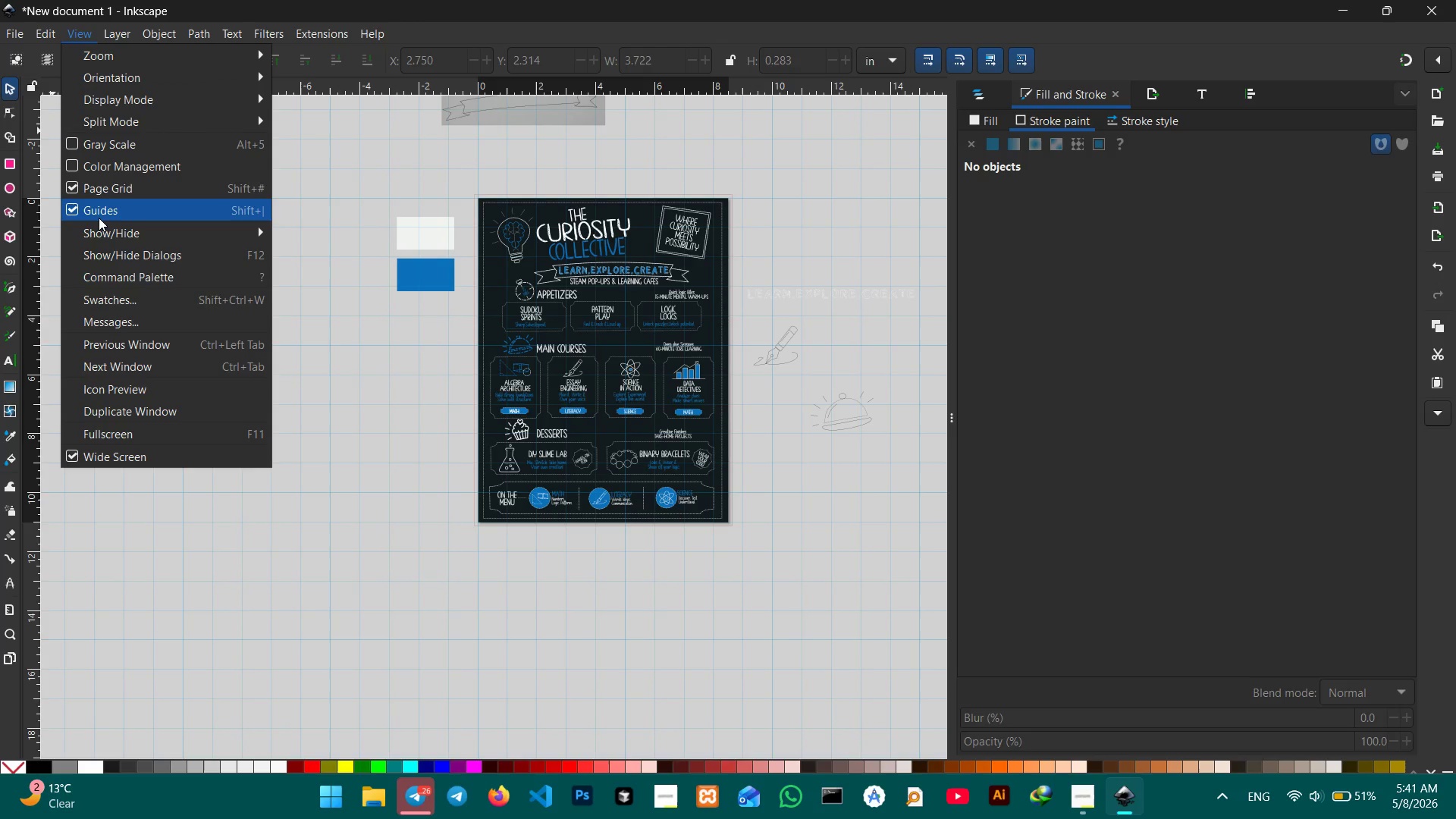 
left_click([107, 189])
 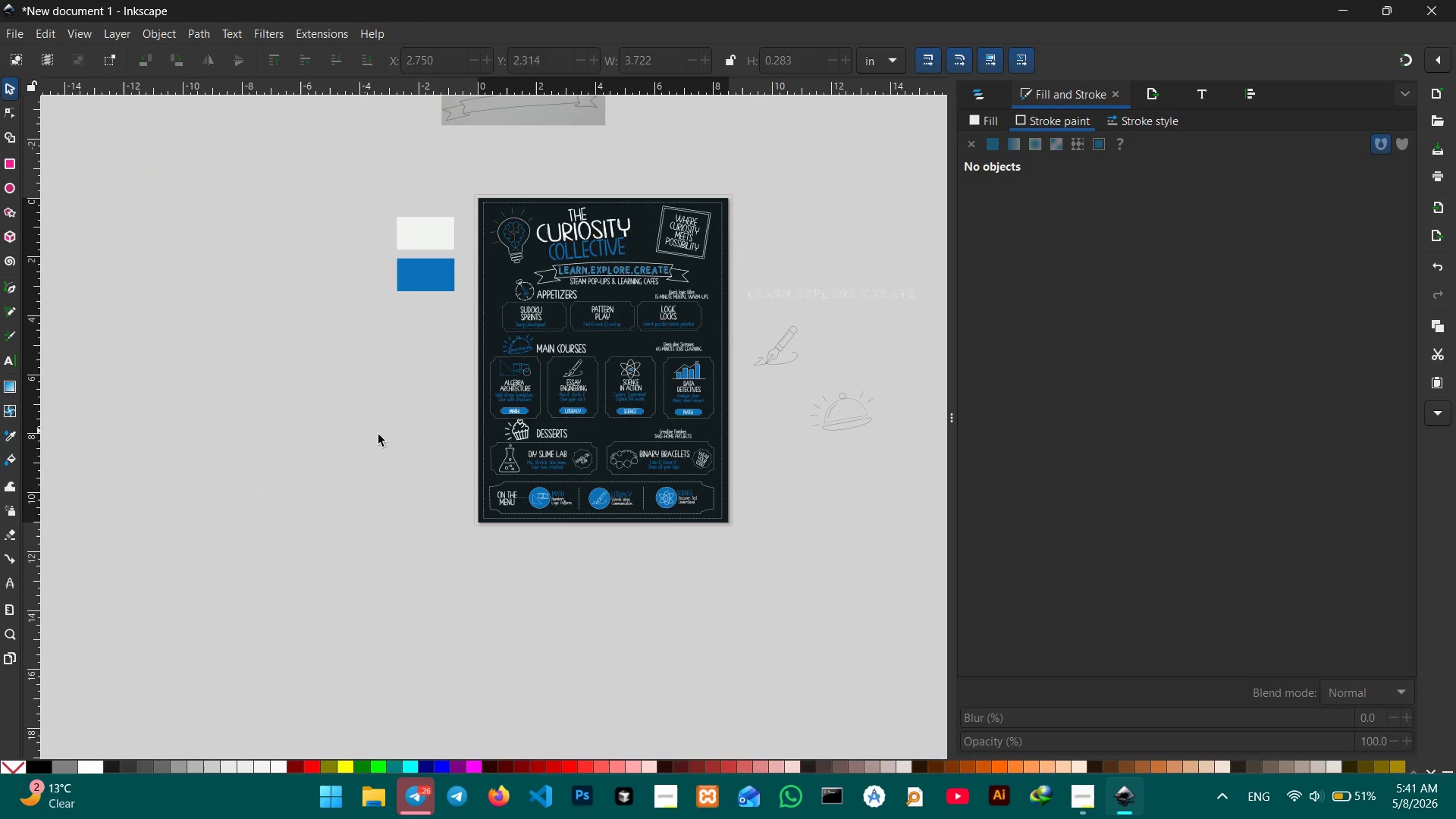 
hold_key(key=ControlLeft, duration=0.48)
scroll: coordinate [408, 445], scroll_direction: up, amount: 2.0
 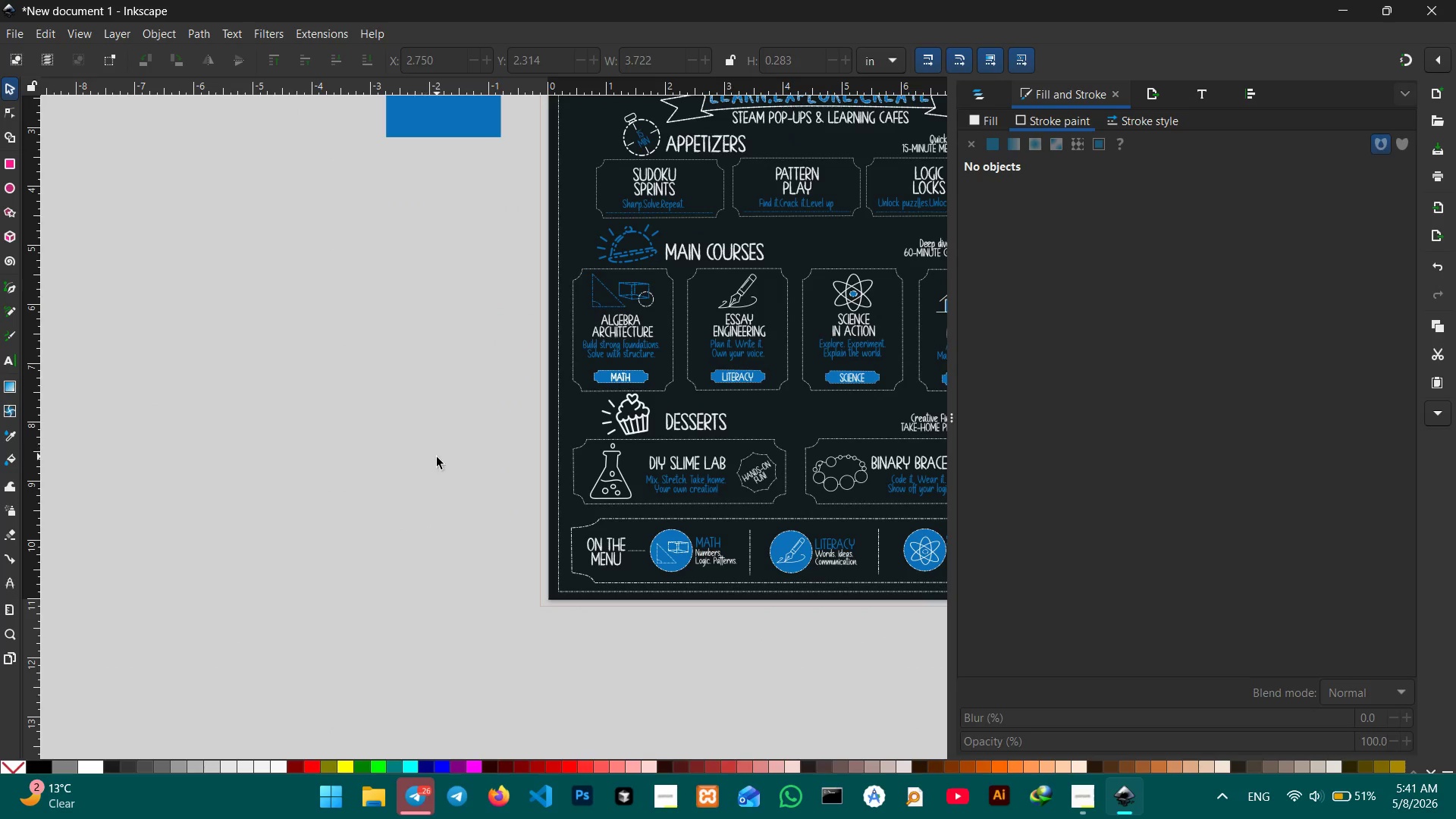 
hold_key(key=Space, duration=0.67)
 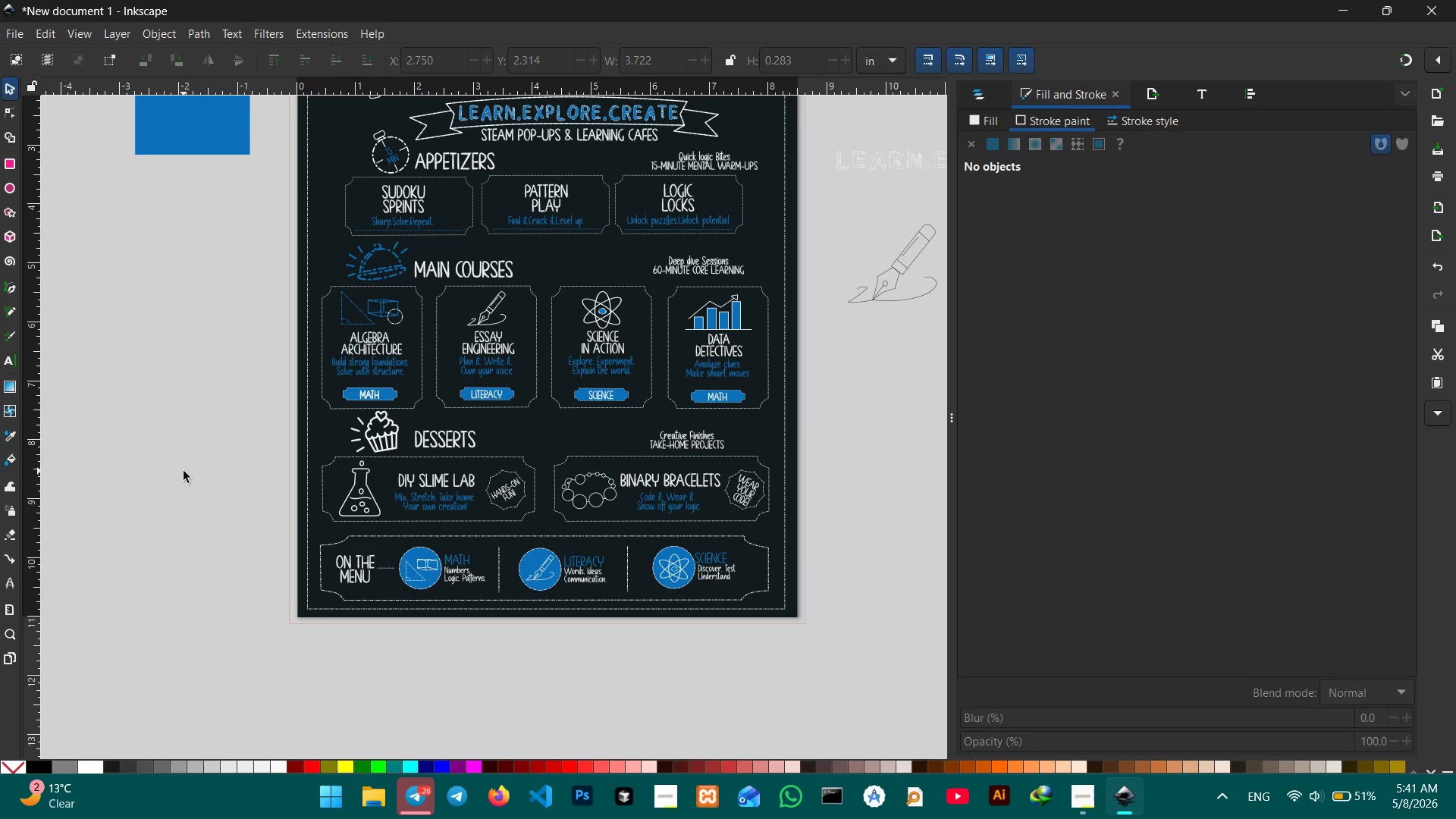 
left_click_drag(start_coordinate=[437, 457], to_coordinate=[186, 475])
 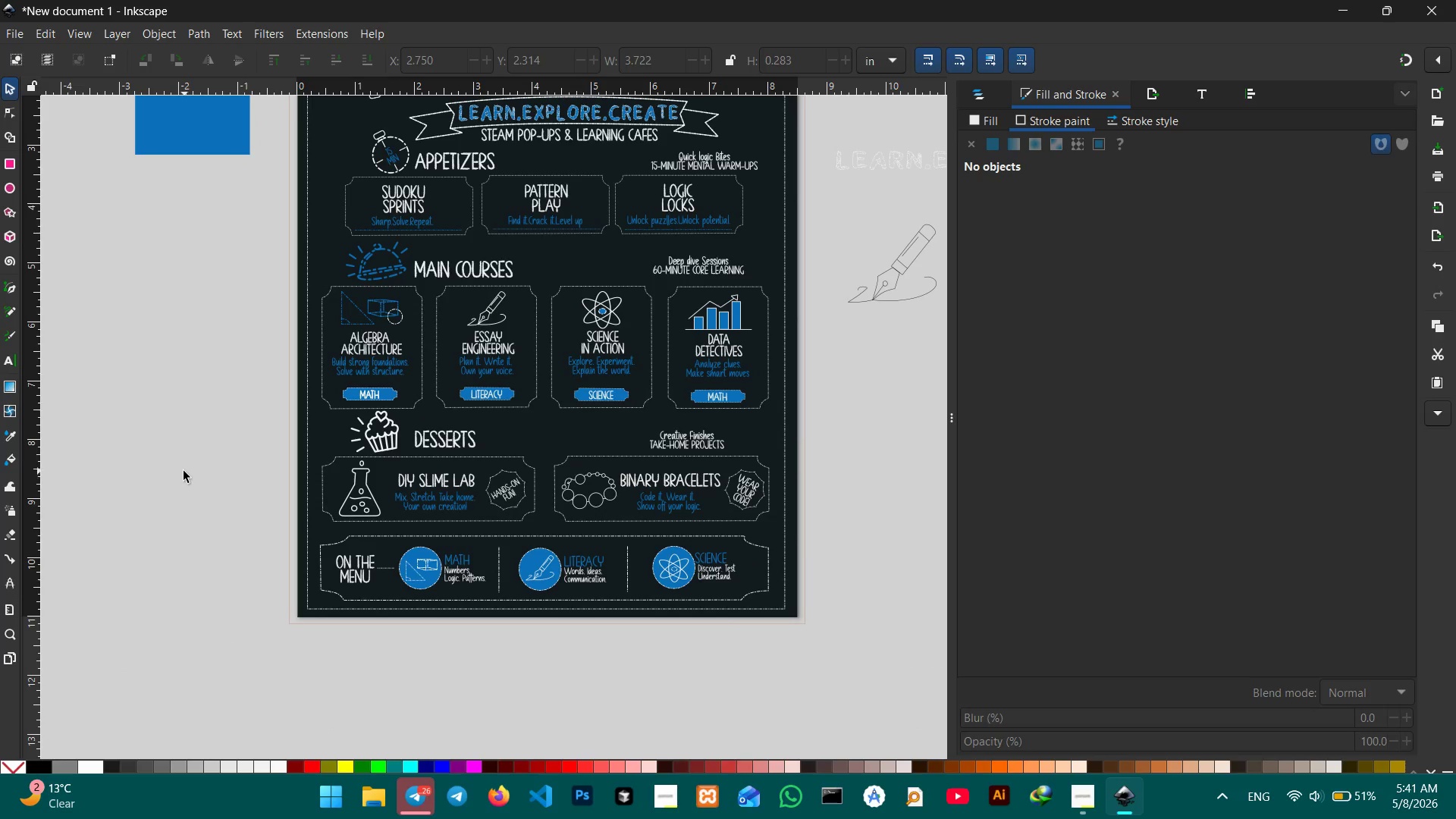 
hold_key(key=ControlLeft, duration=0.39)
scroll: coordinate [184, 471], scroll_direction: down, amount: 3.0
 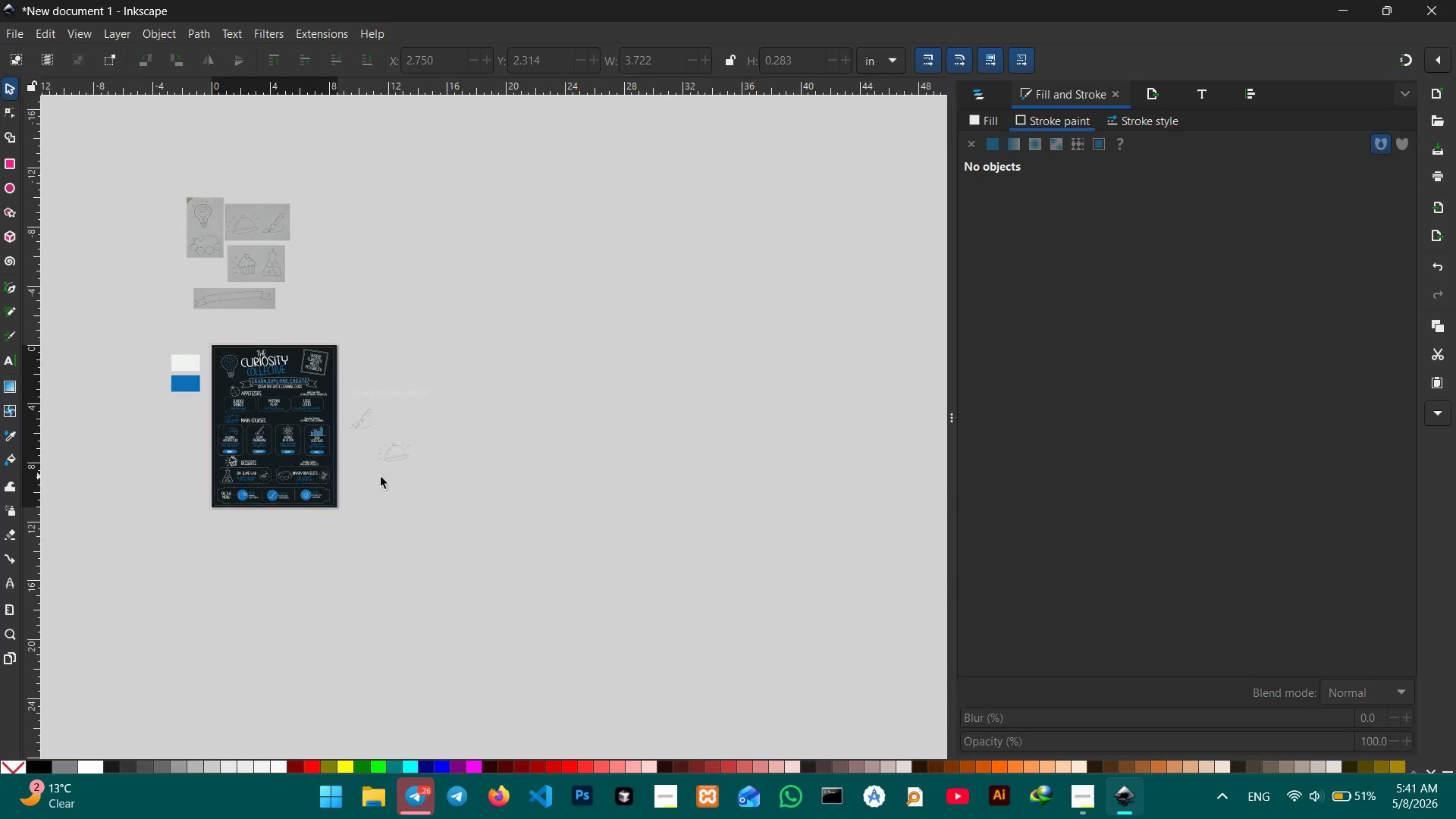 
key(Control+ControlLeft)
 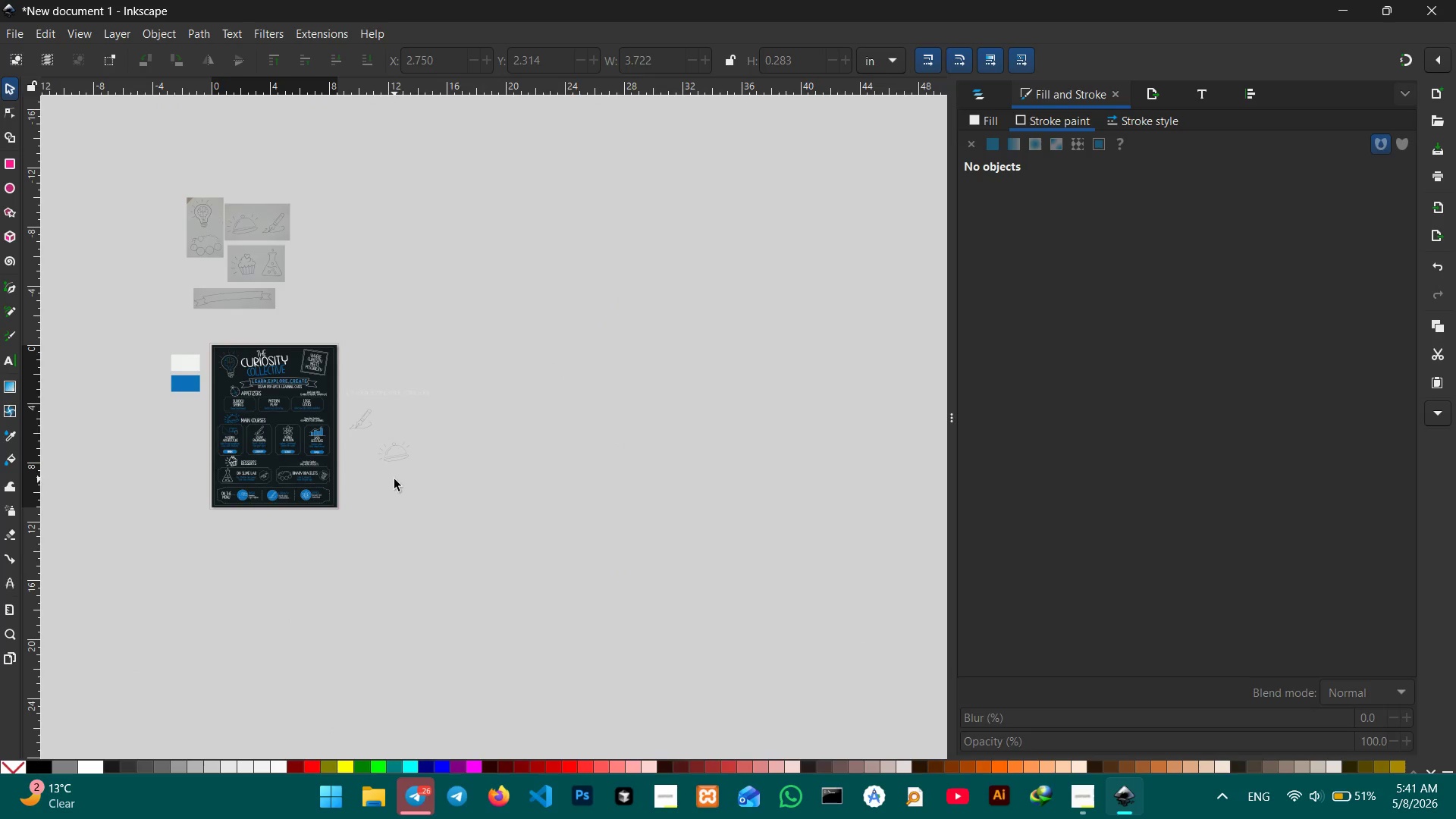 
scroll: coordinate [394, 479], scroll_direction: up, amount: 1.0
 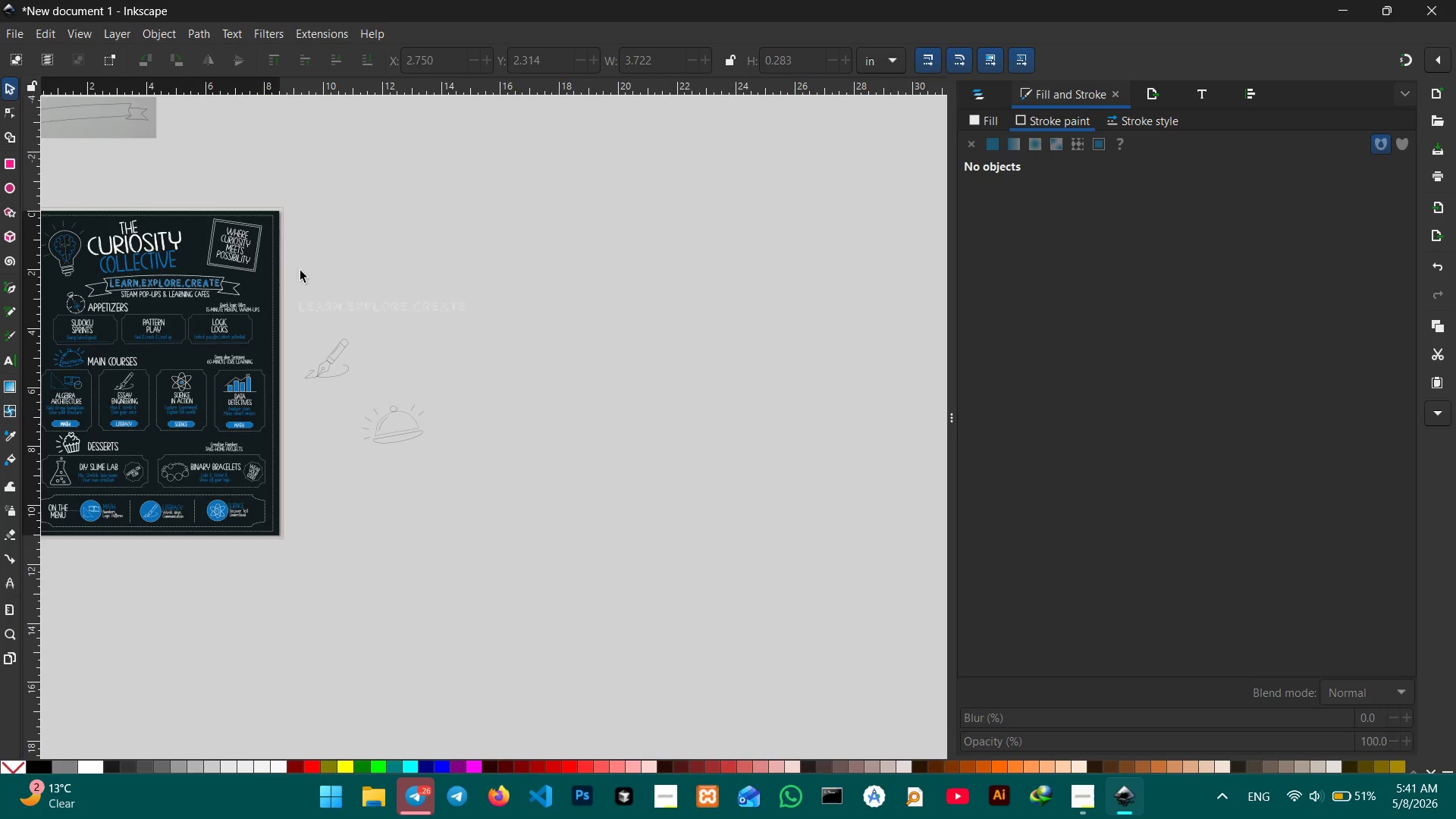 
left_click_drag(start_coordinate=[293, 272], to_coordinate=[428, 453])
 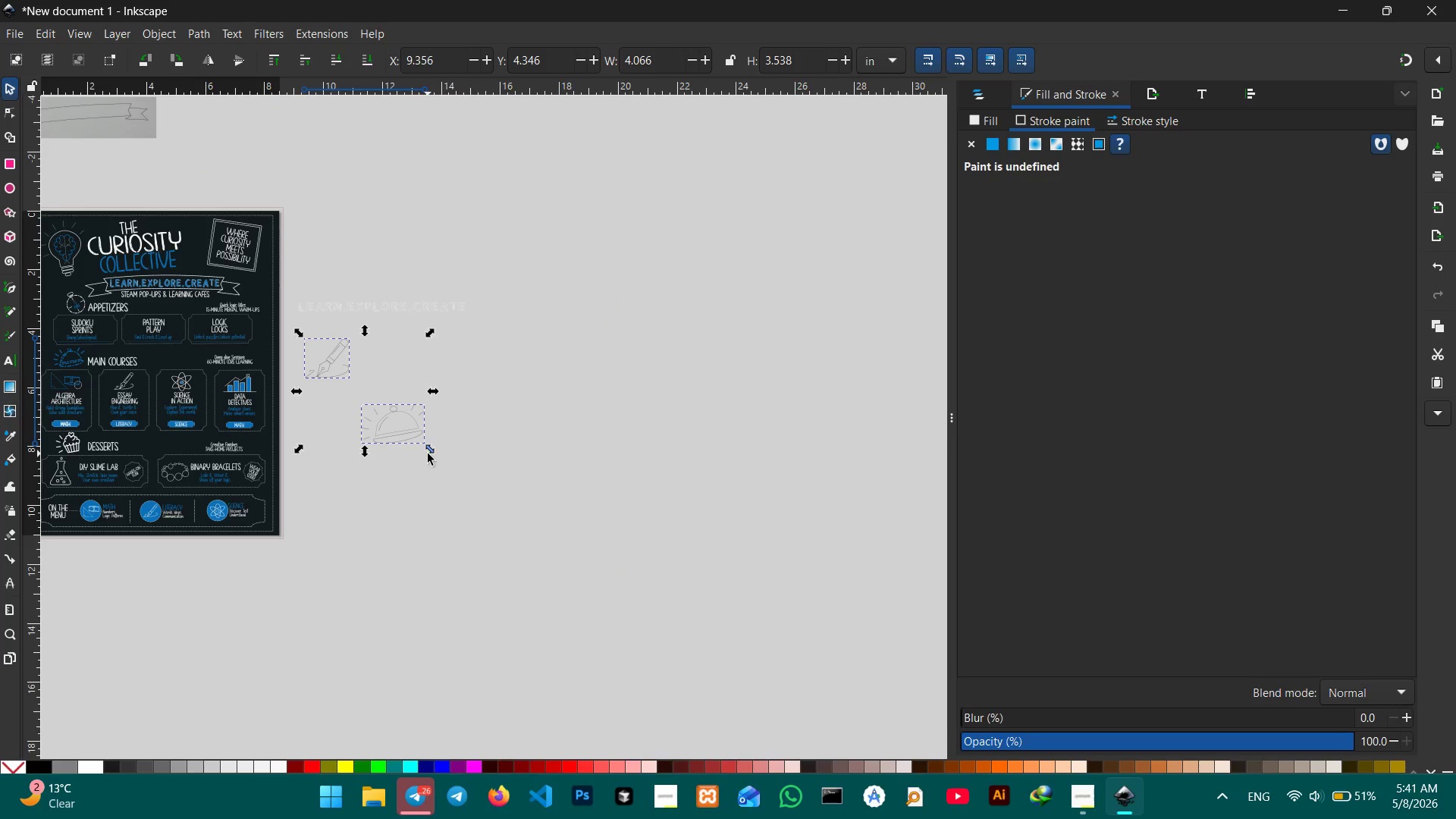 
key(Backspace)
 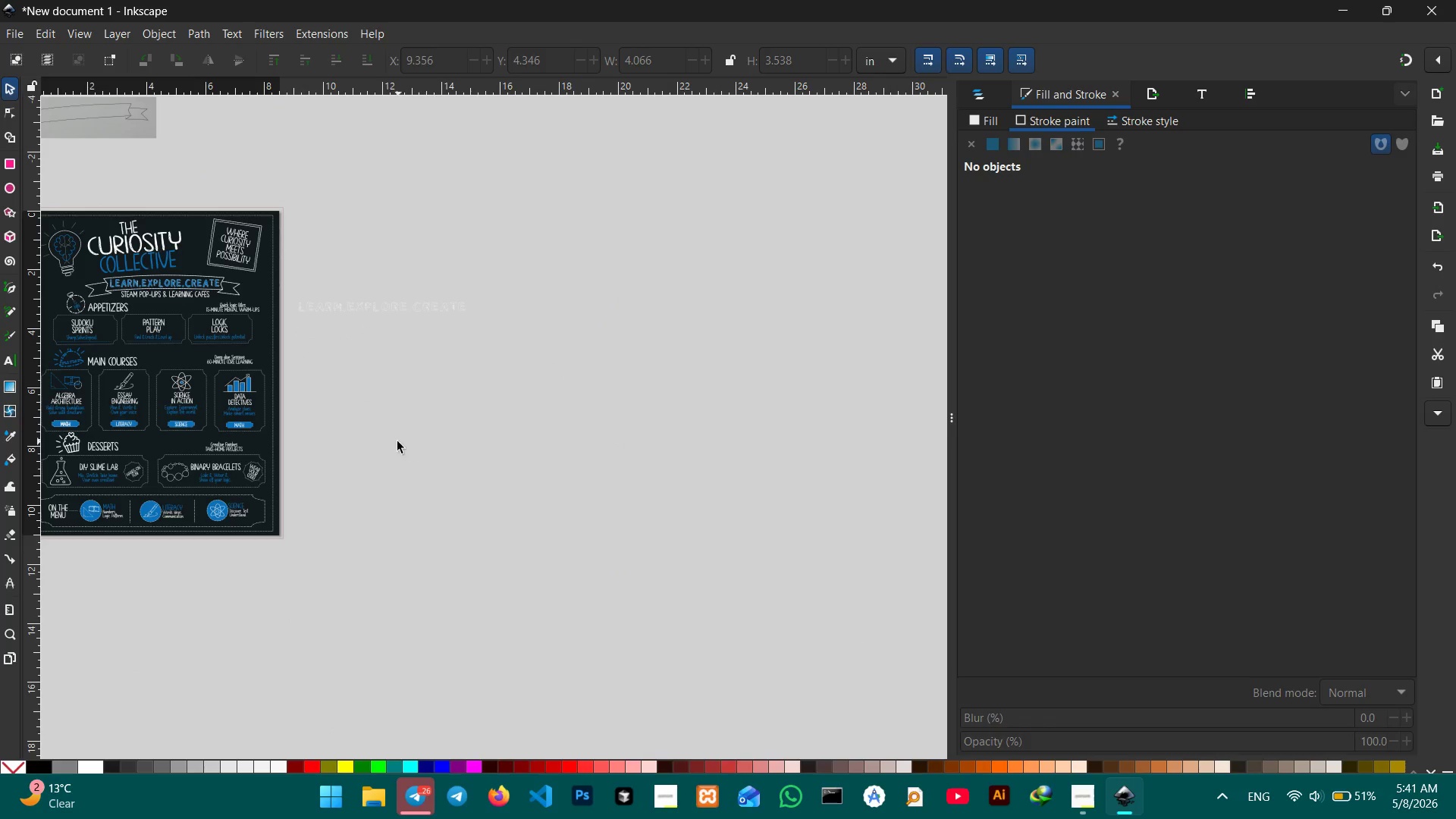 
hold_key(key=Space, duration=0.7)
 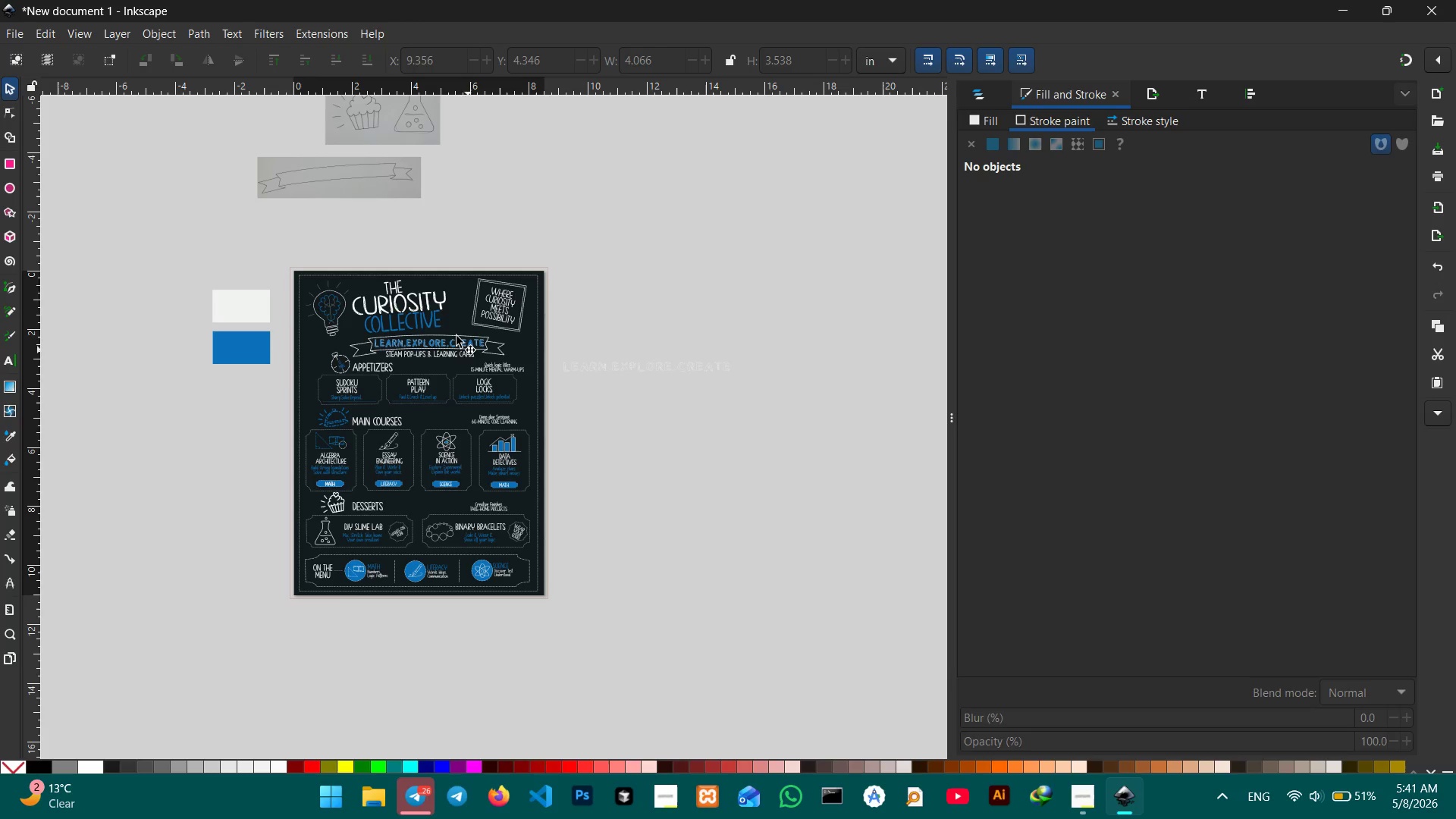 
left_click_drag(start_coordinate=[295, 413], to_coordinate=[560, 473])
 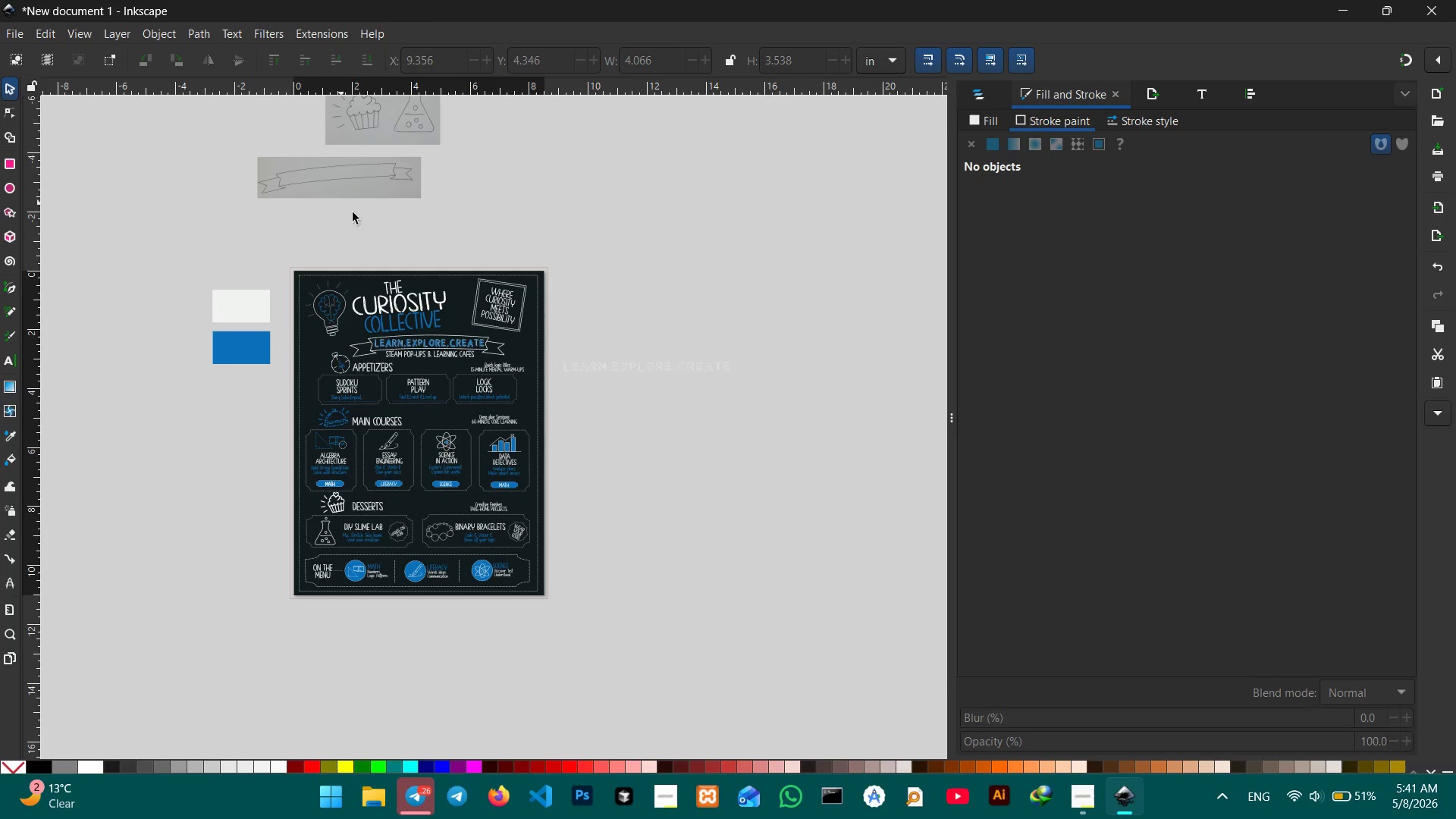 
left_click([353, 184])
 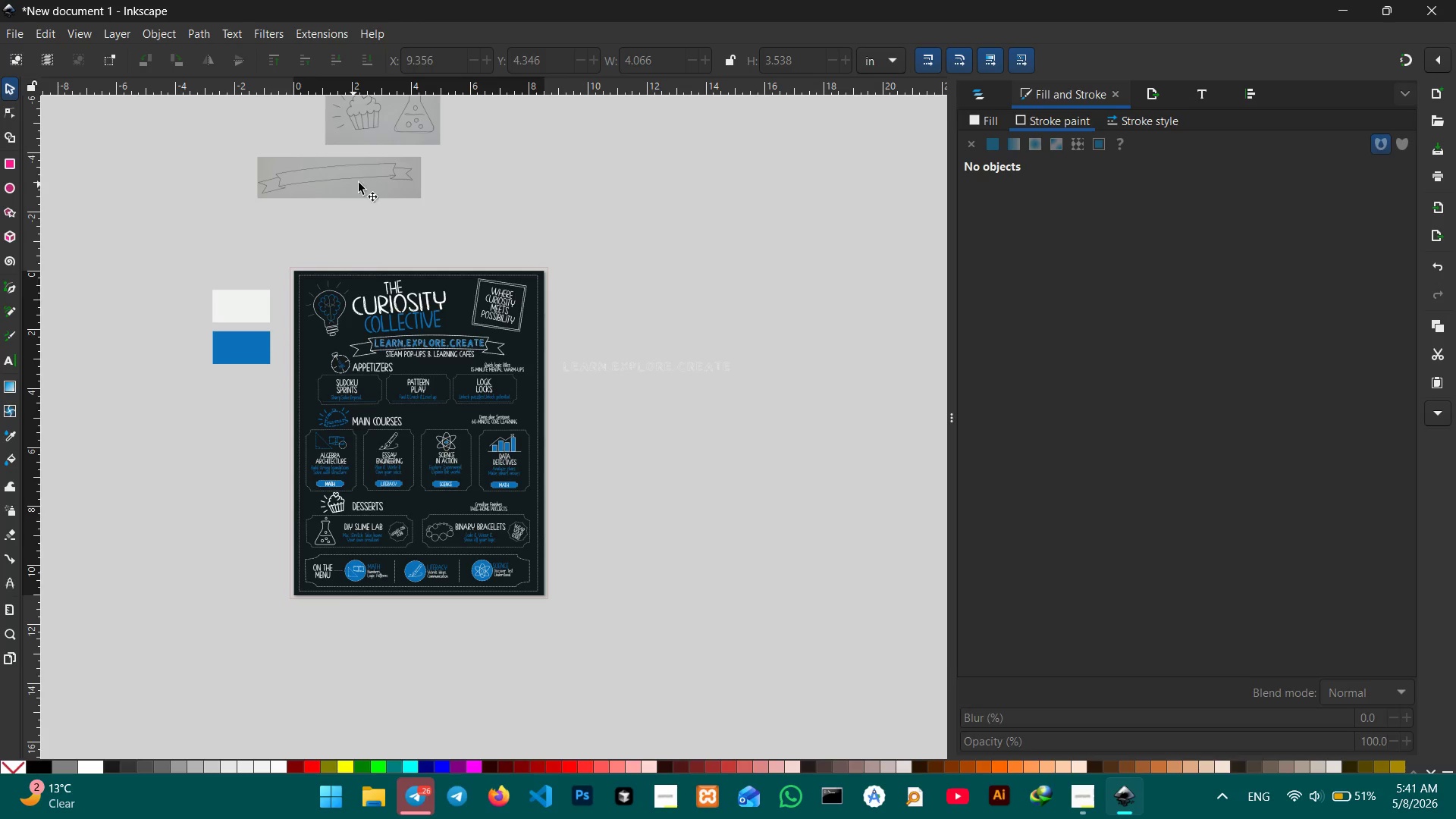 
left_click([372, 173])
 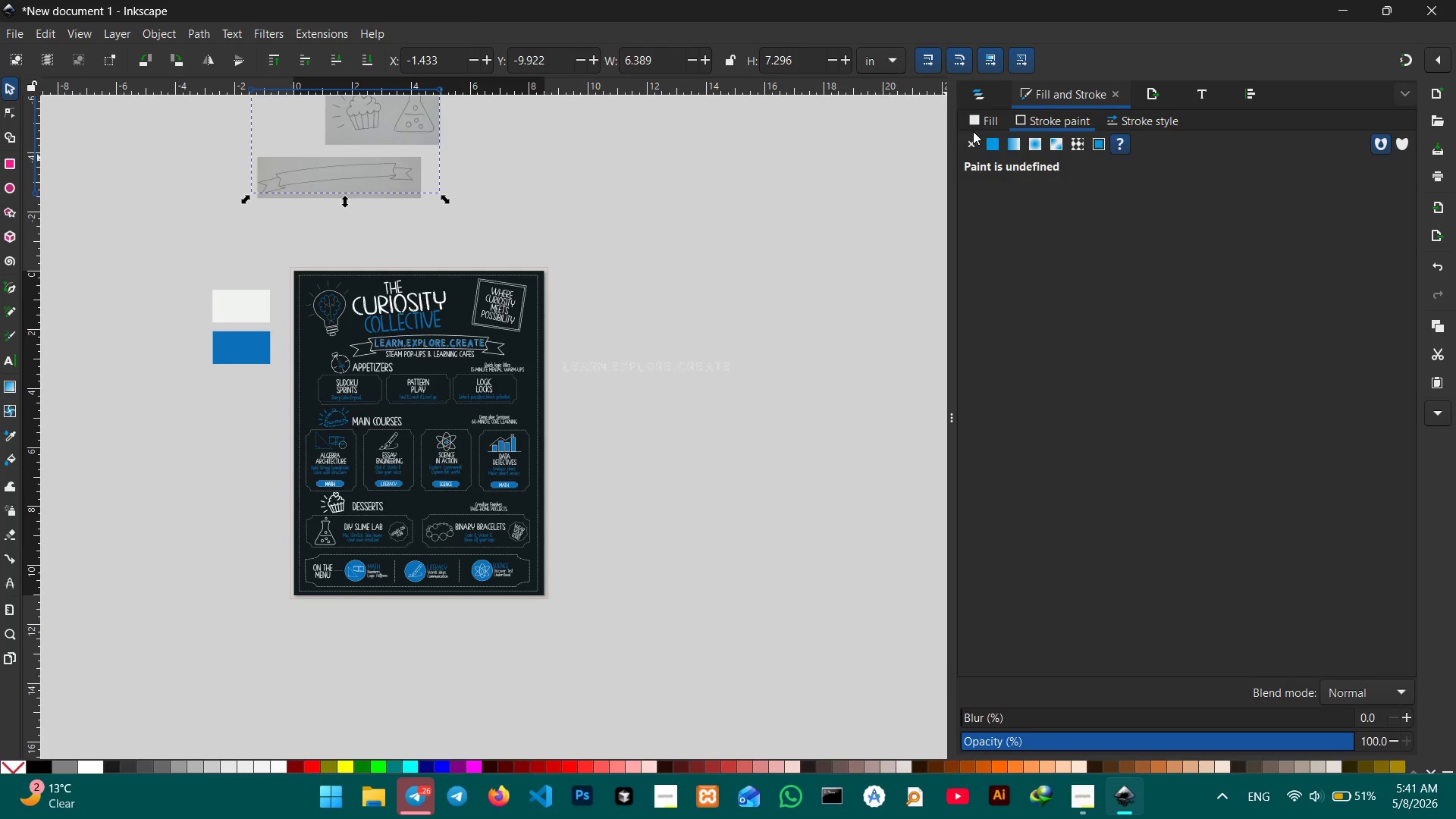 
left_click([980, 100])
 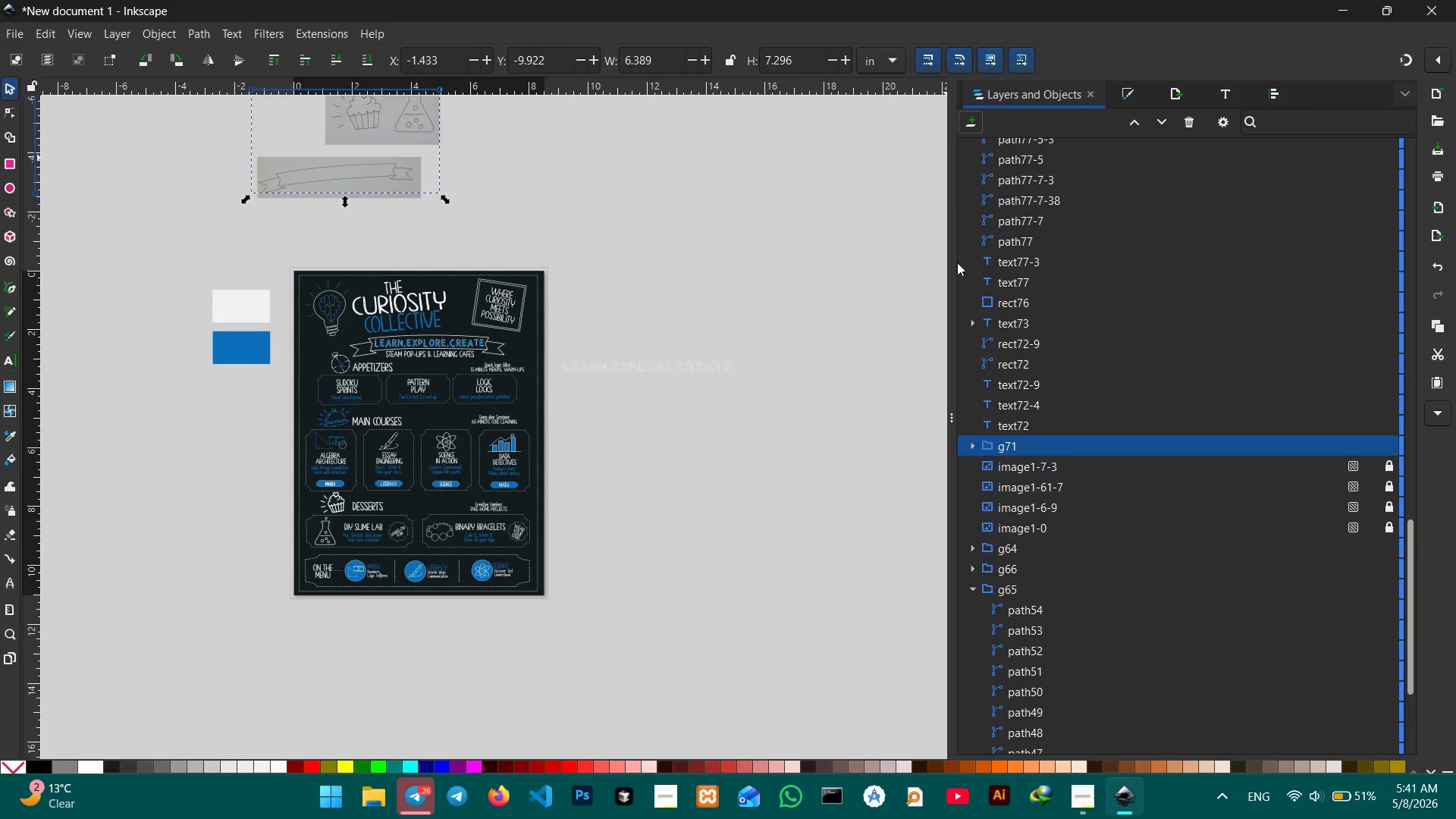 
left_click_drag(start_coordinate=[953, 262], to_coordinate=[1065, 240])
 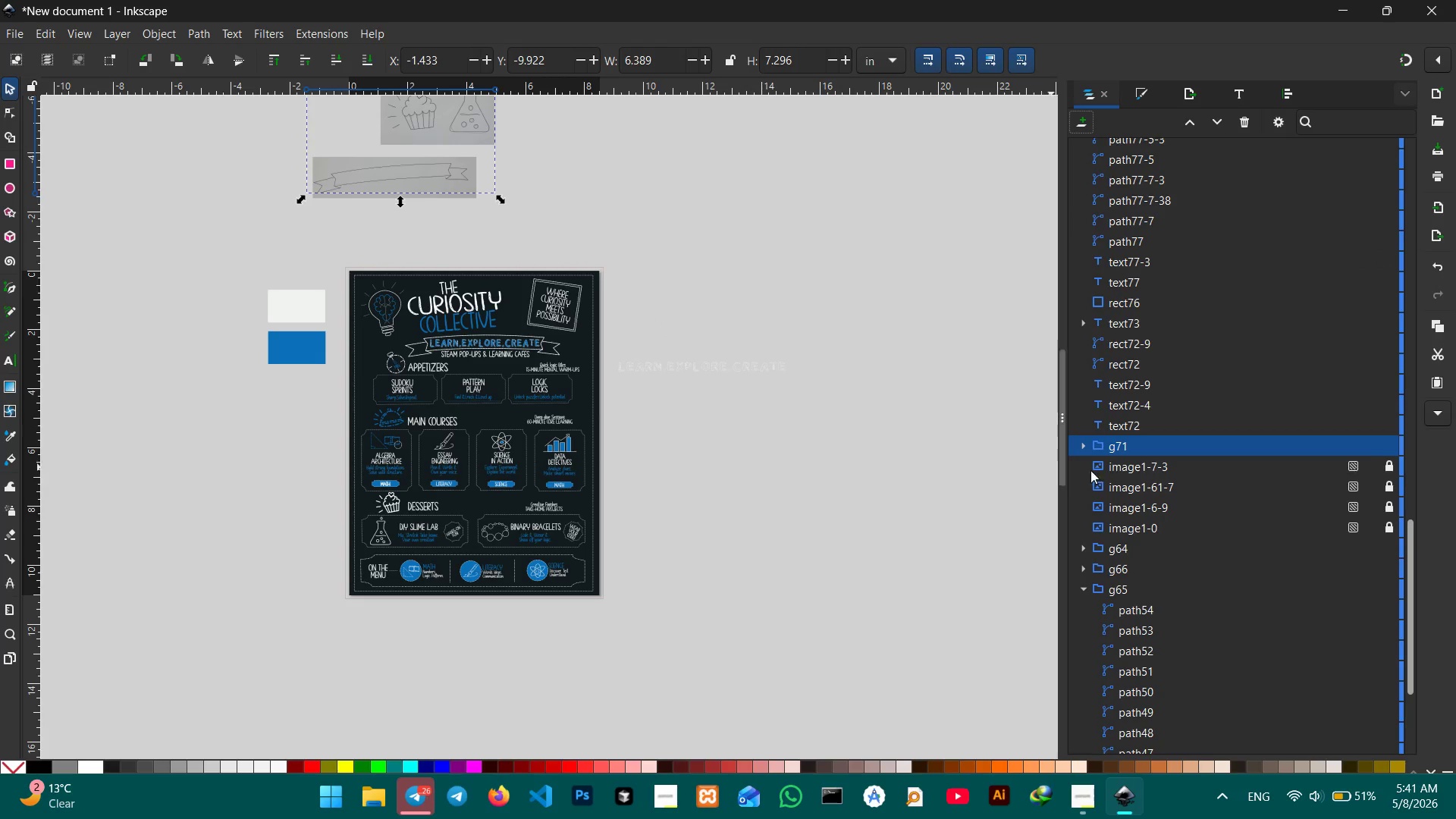 
double_click([1122, 445])
 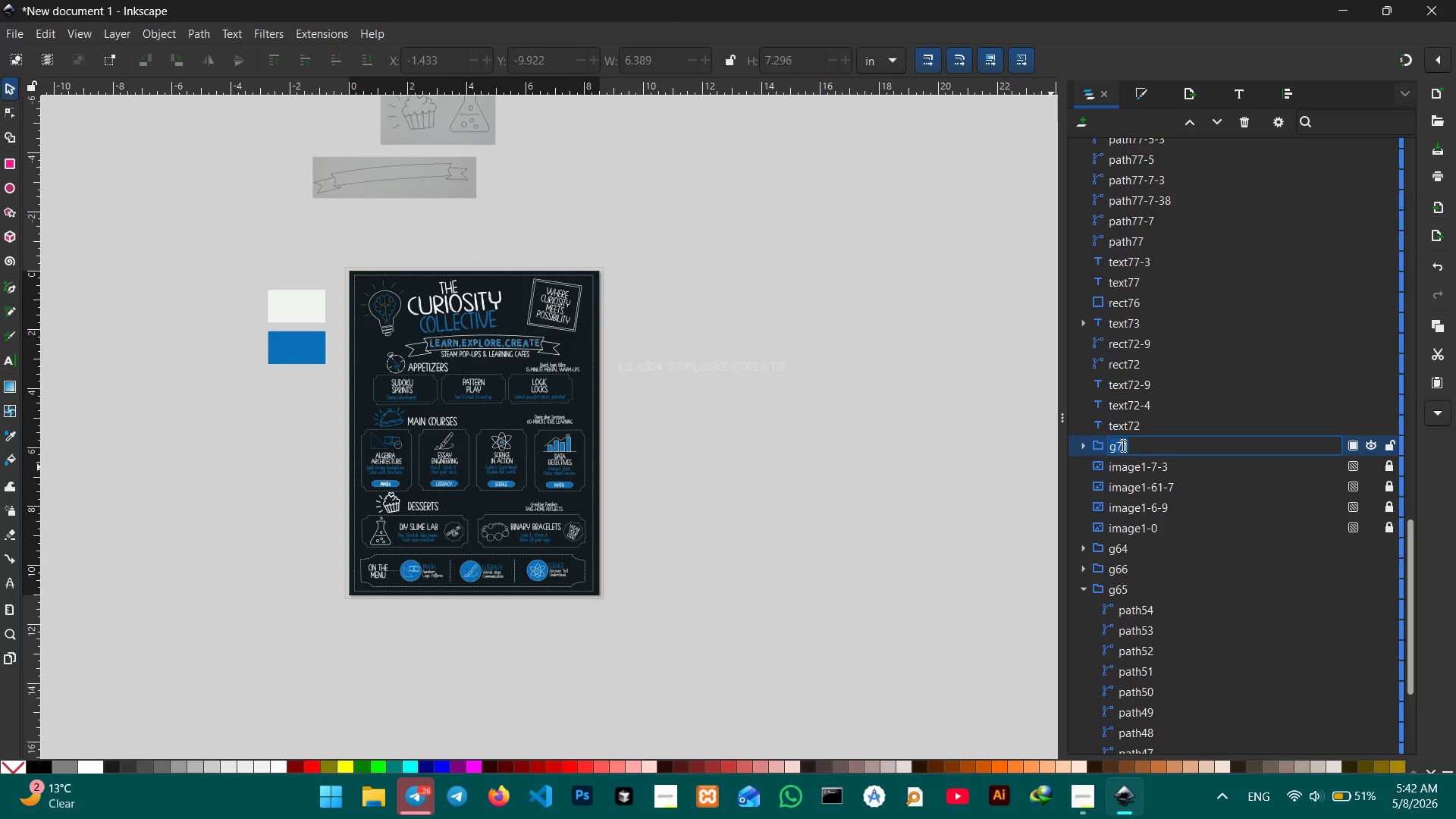 
type(SKETCHS)
 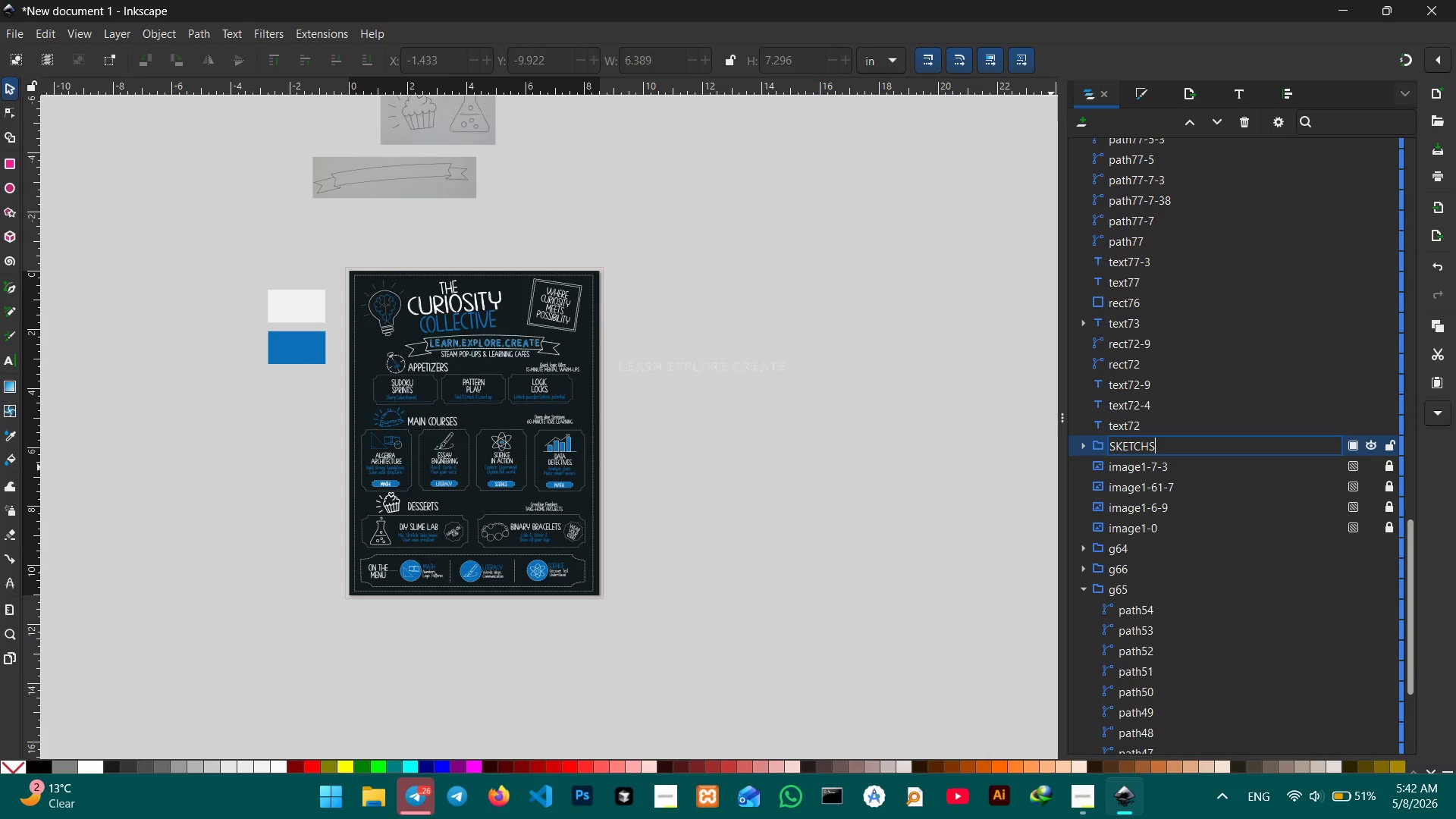 
key(Enter)
 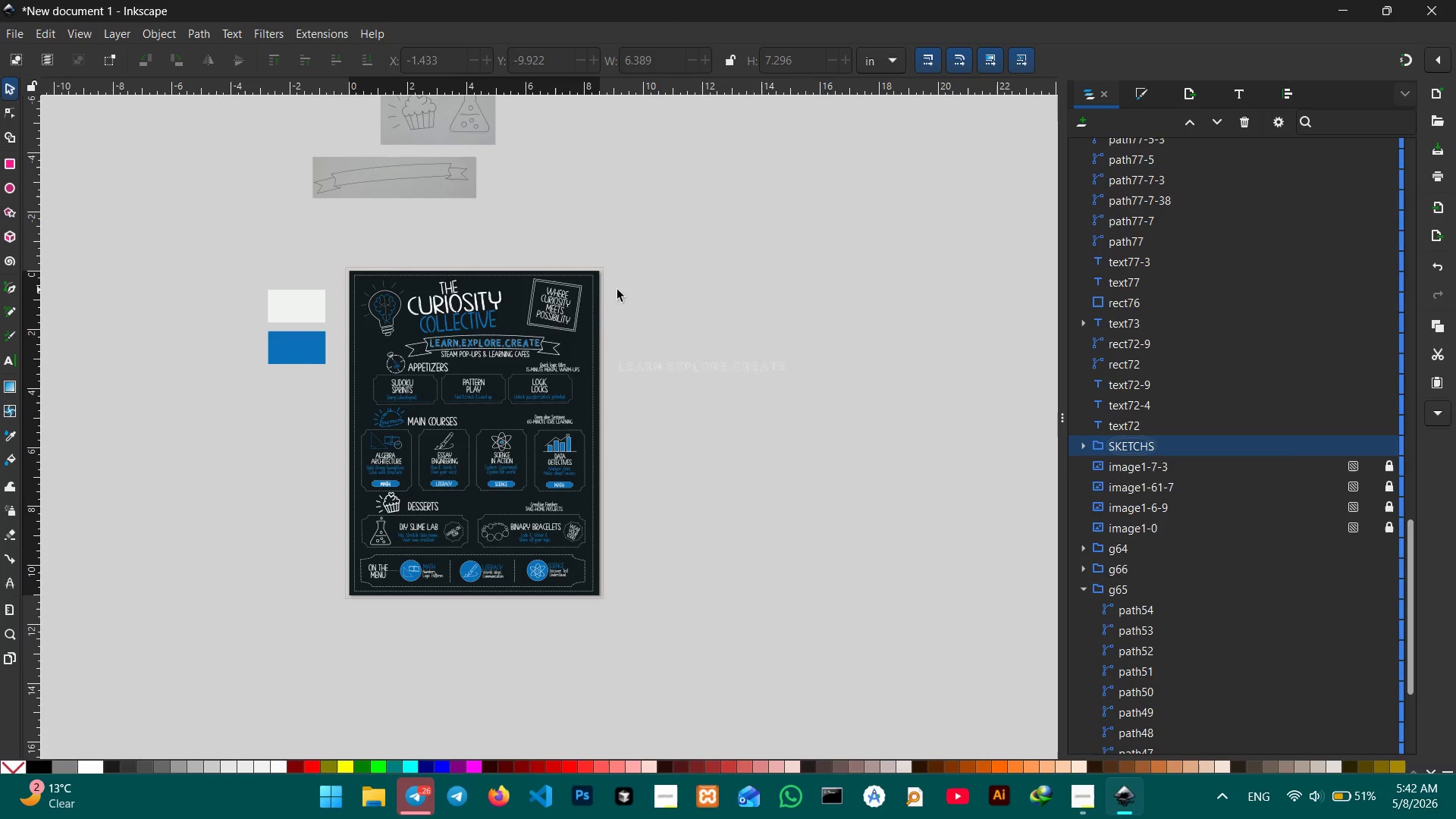 
left_click([460, 344])
 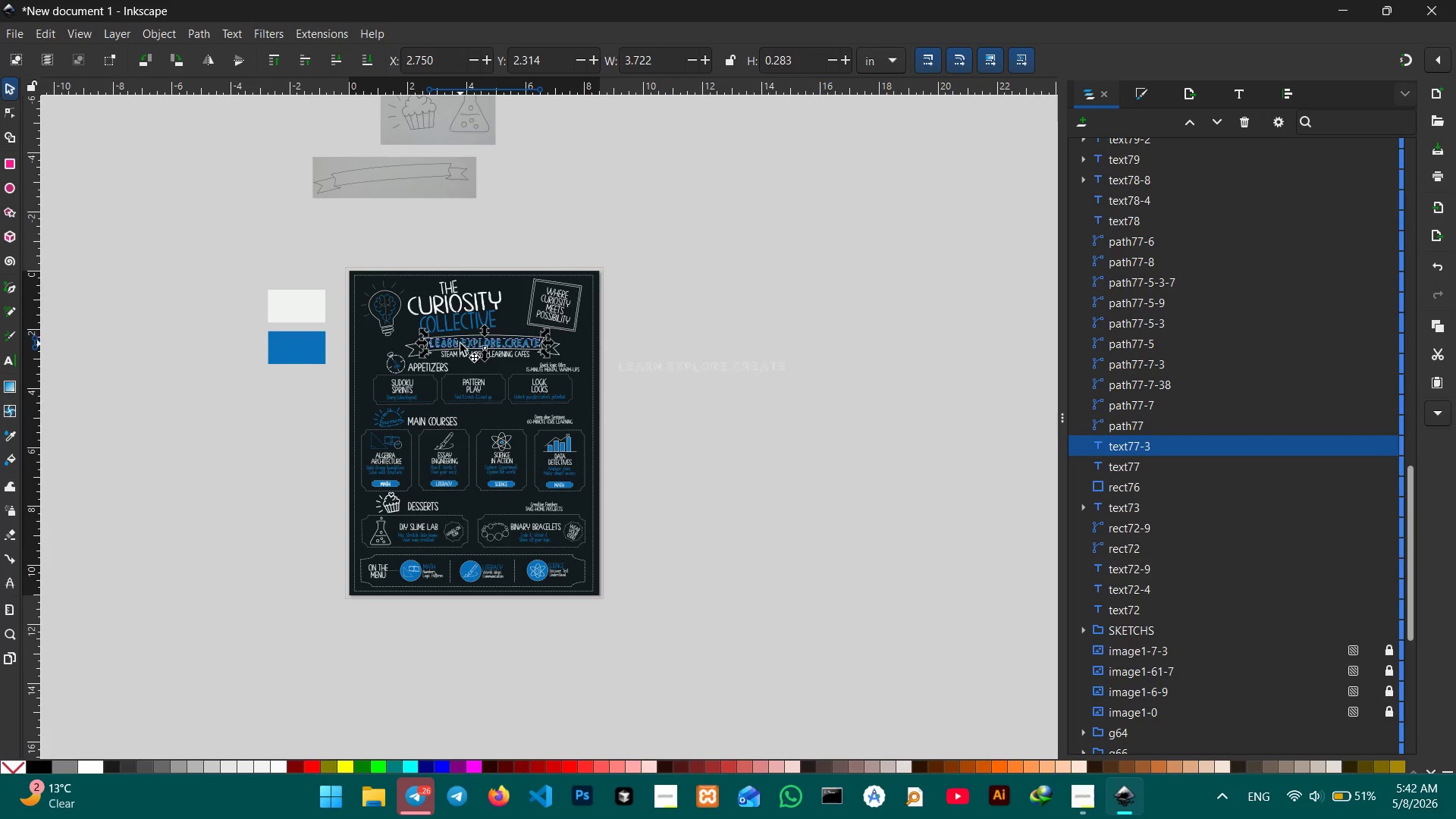 
left_click([787, 307])
 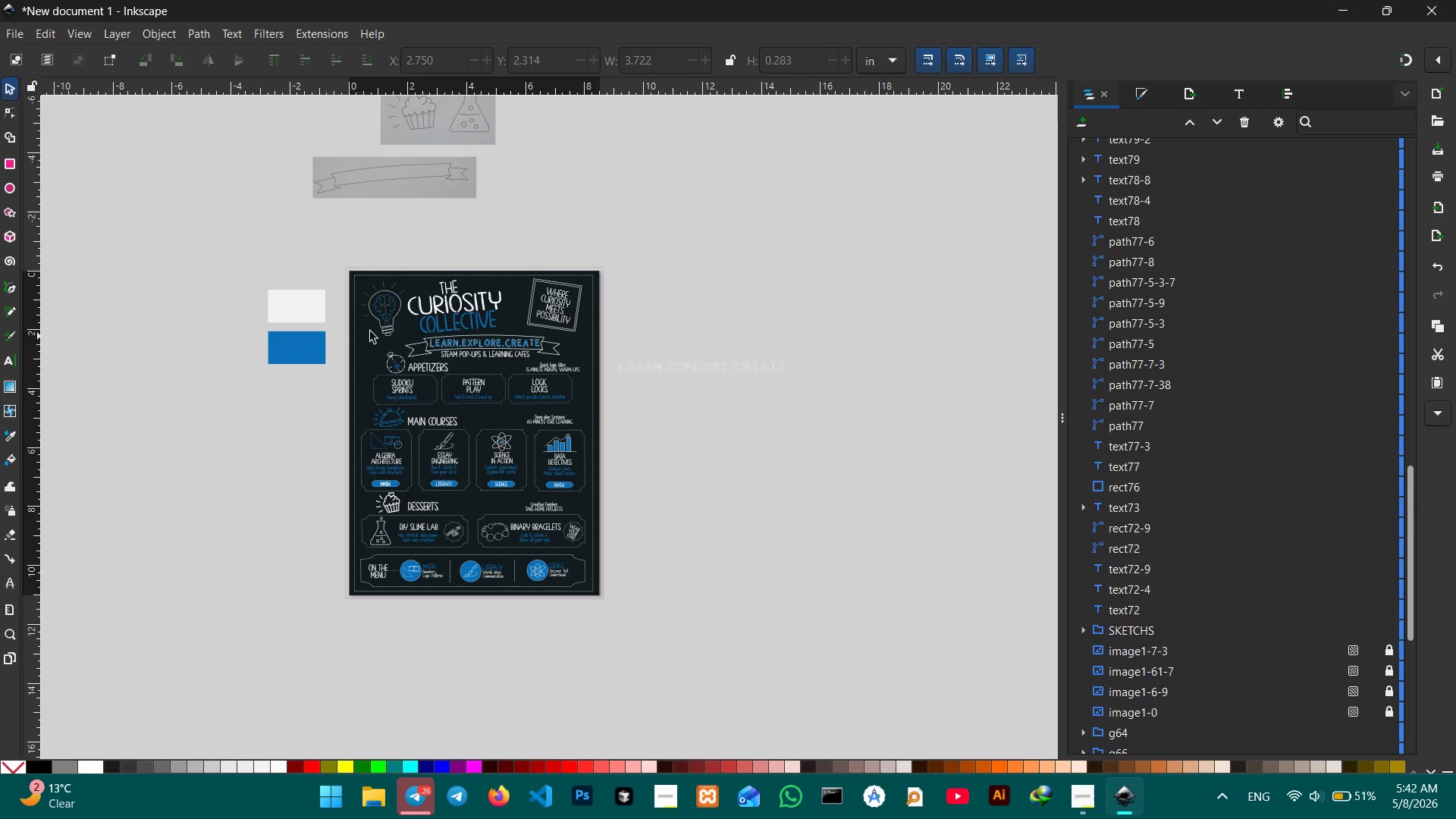 
left_click([384, 325])
 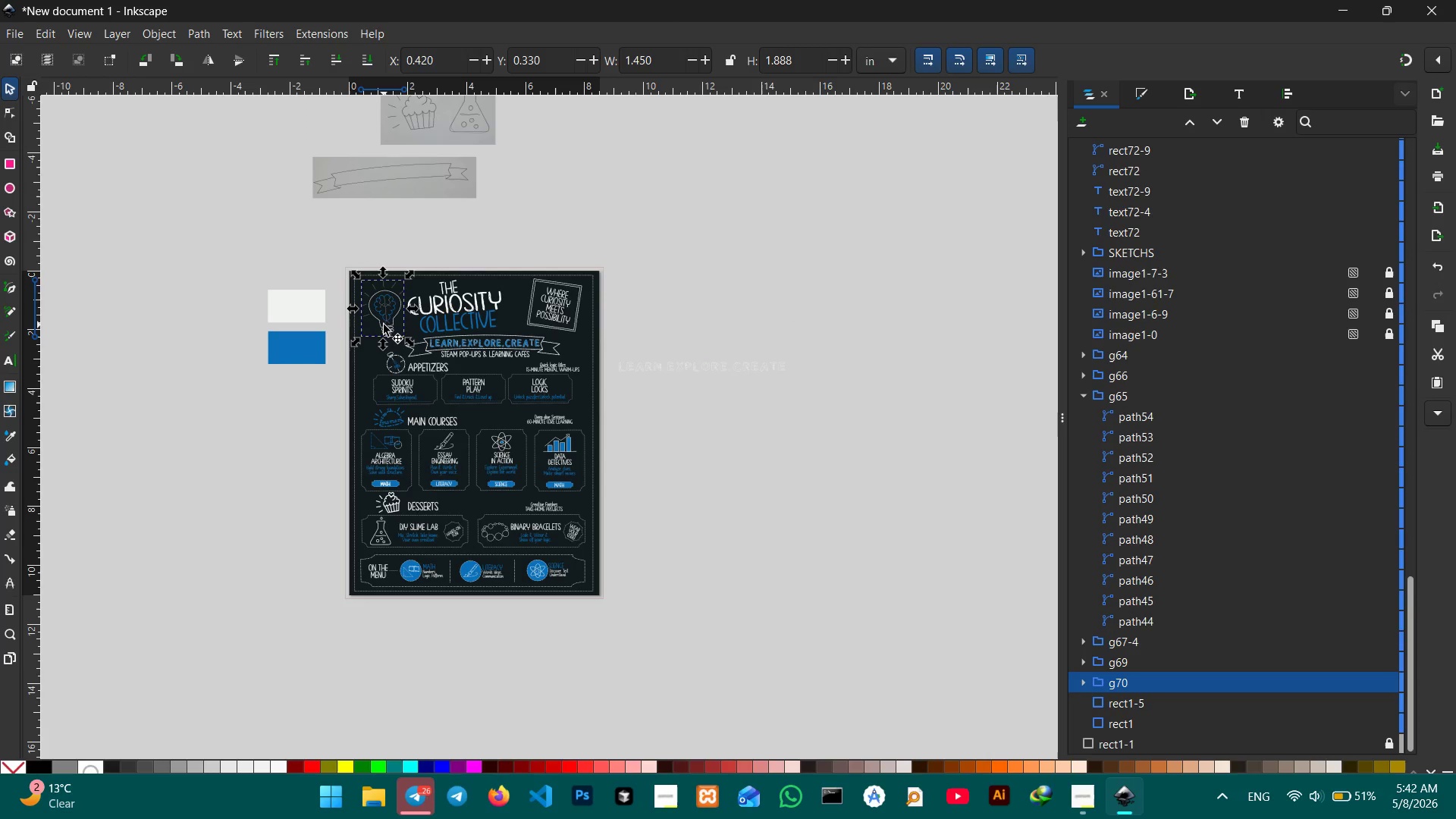 
hold_key(key=ControlLeft, duration=0.47)
scroll: coordinate [383, 325], scroll_direction: up, amount: 2.0
 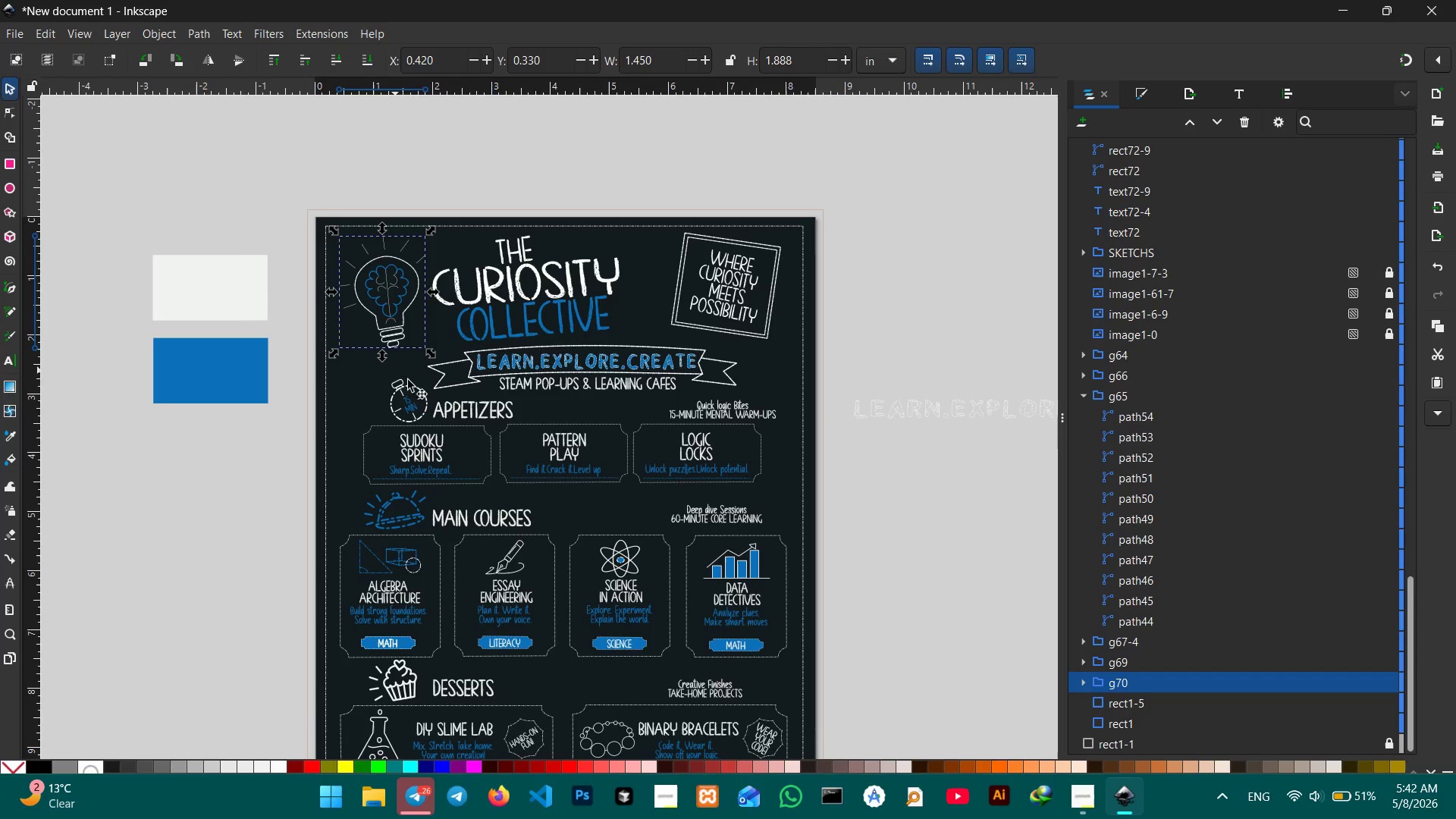 
hold_key(key=ShiftLeft, duration=5.77)
left_click([410, 387])
 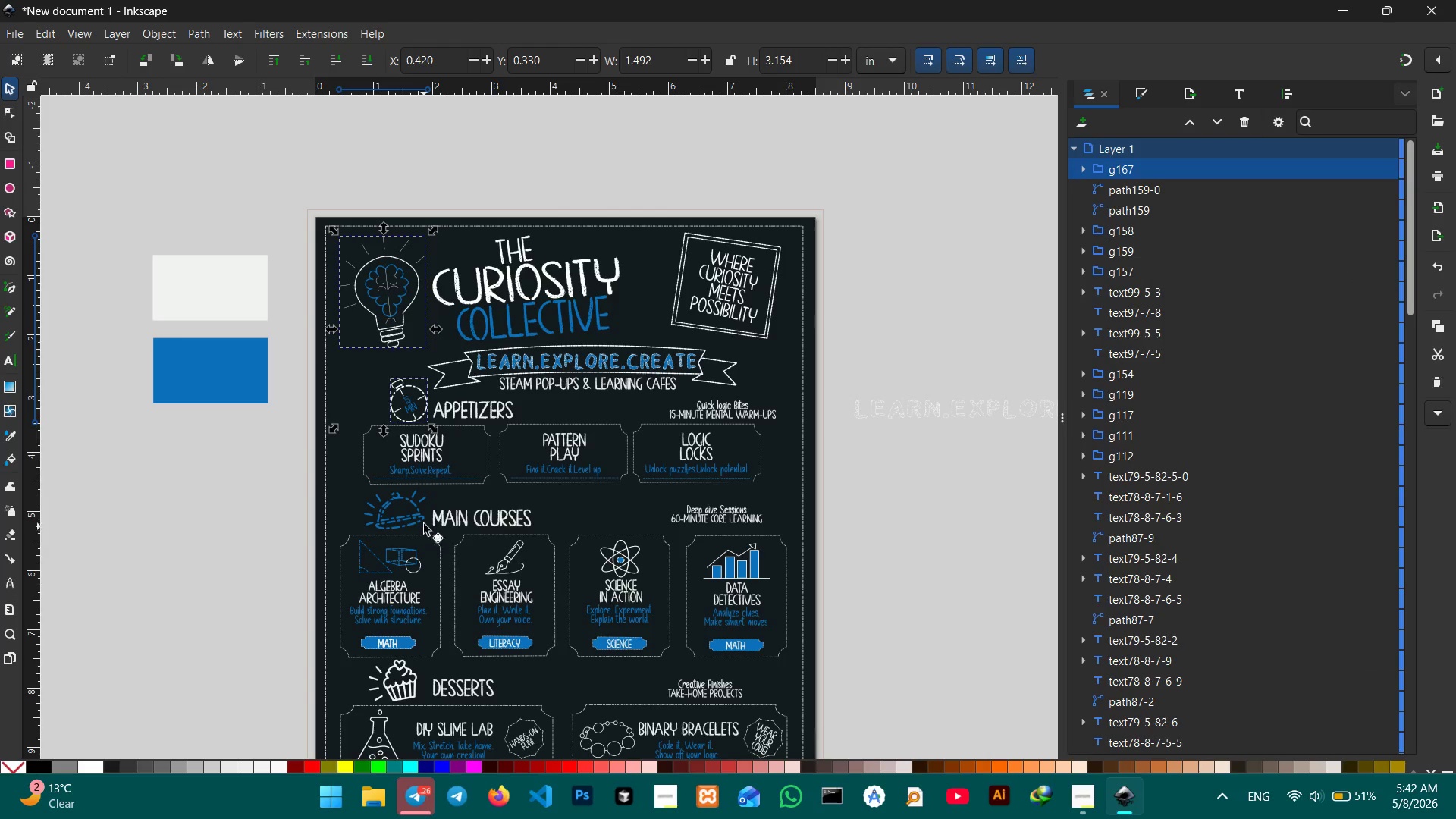 
left_click([422, 519])
 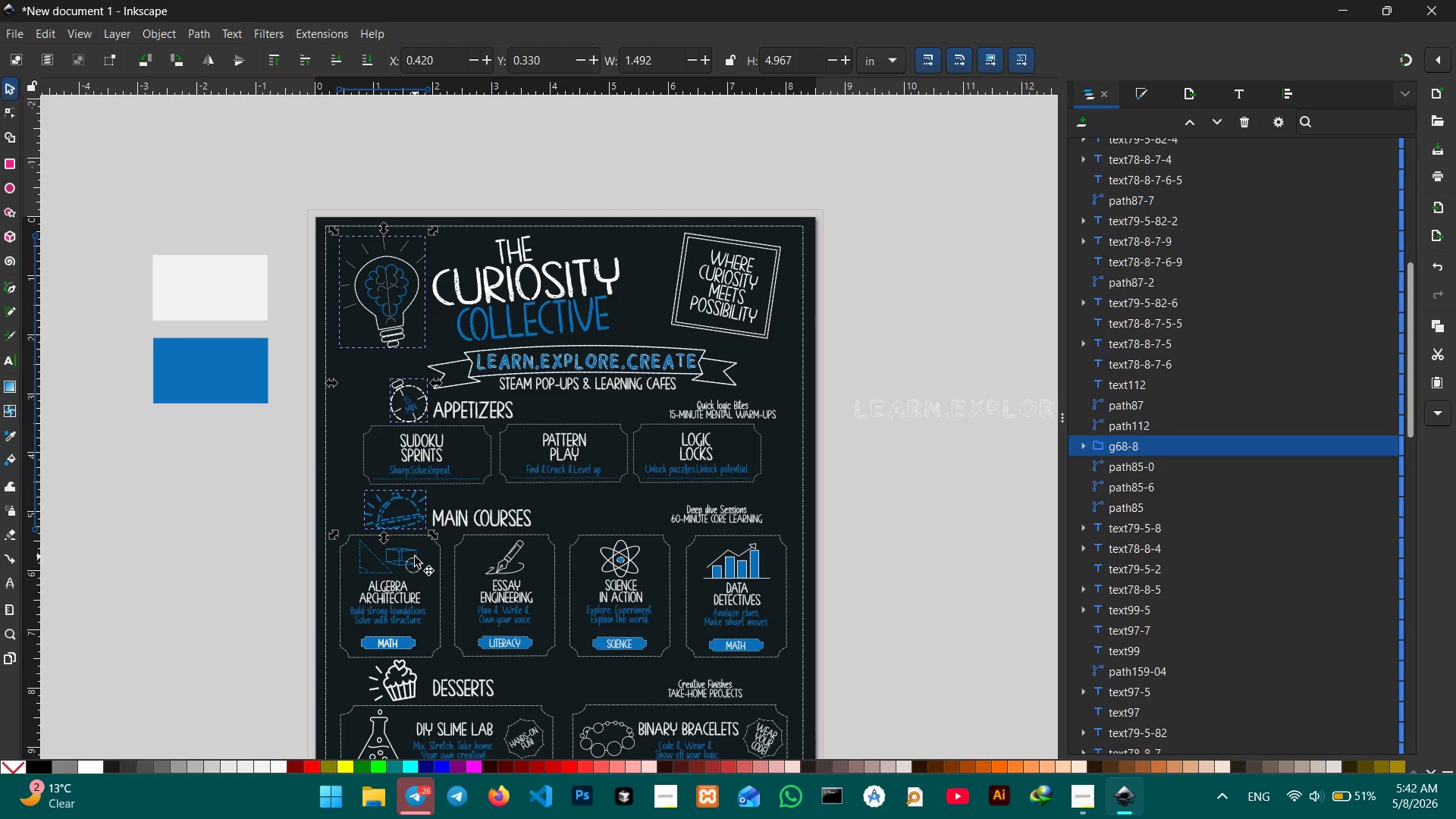 
left_click([415, 553])
 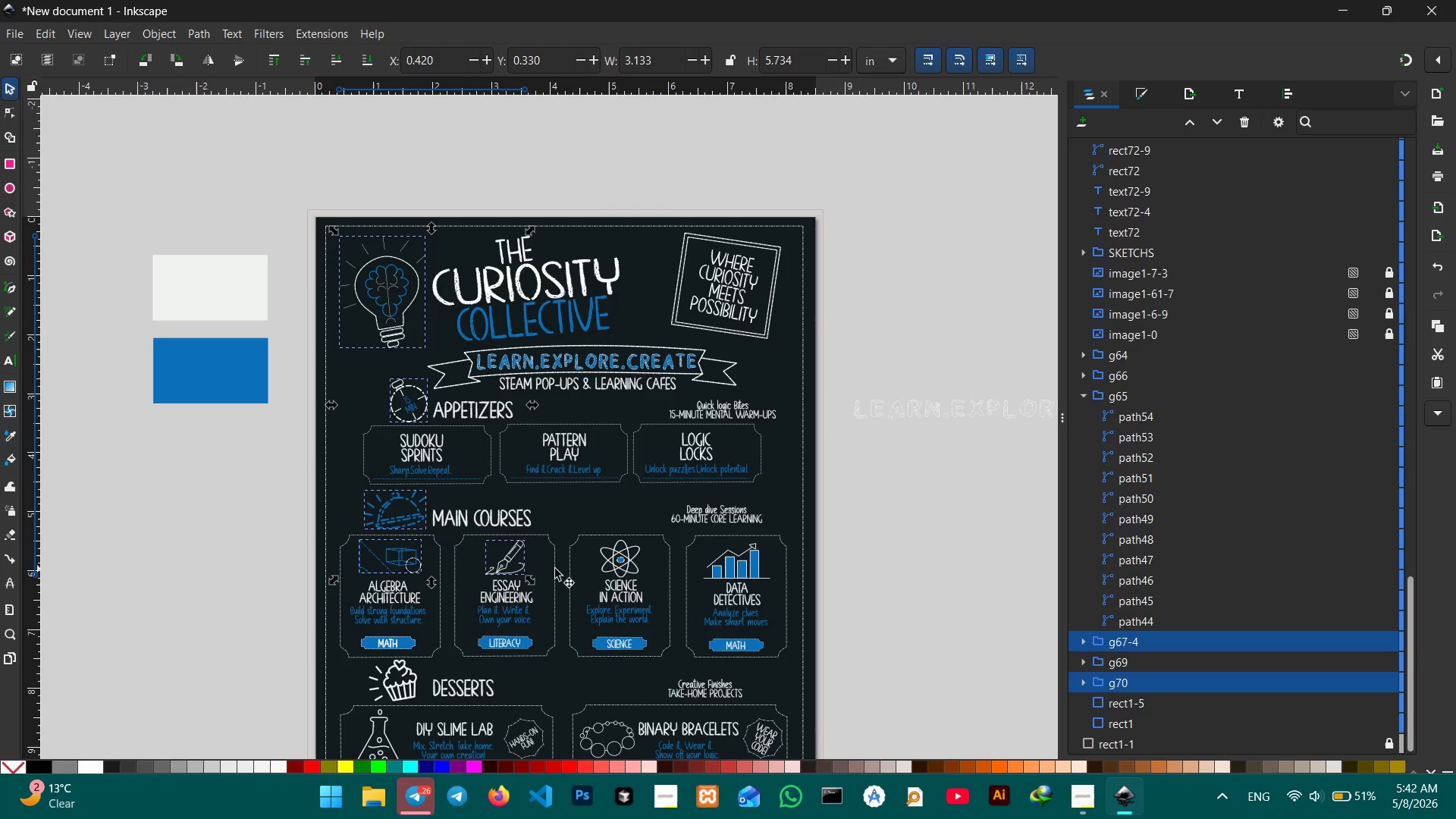 
left_click([613, 569])
 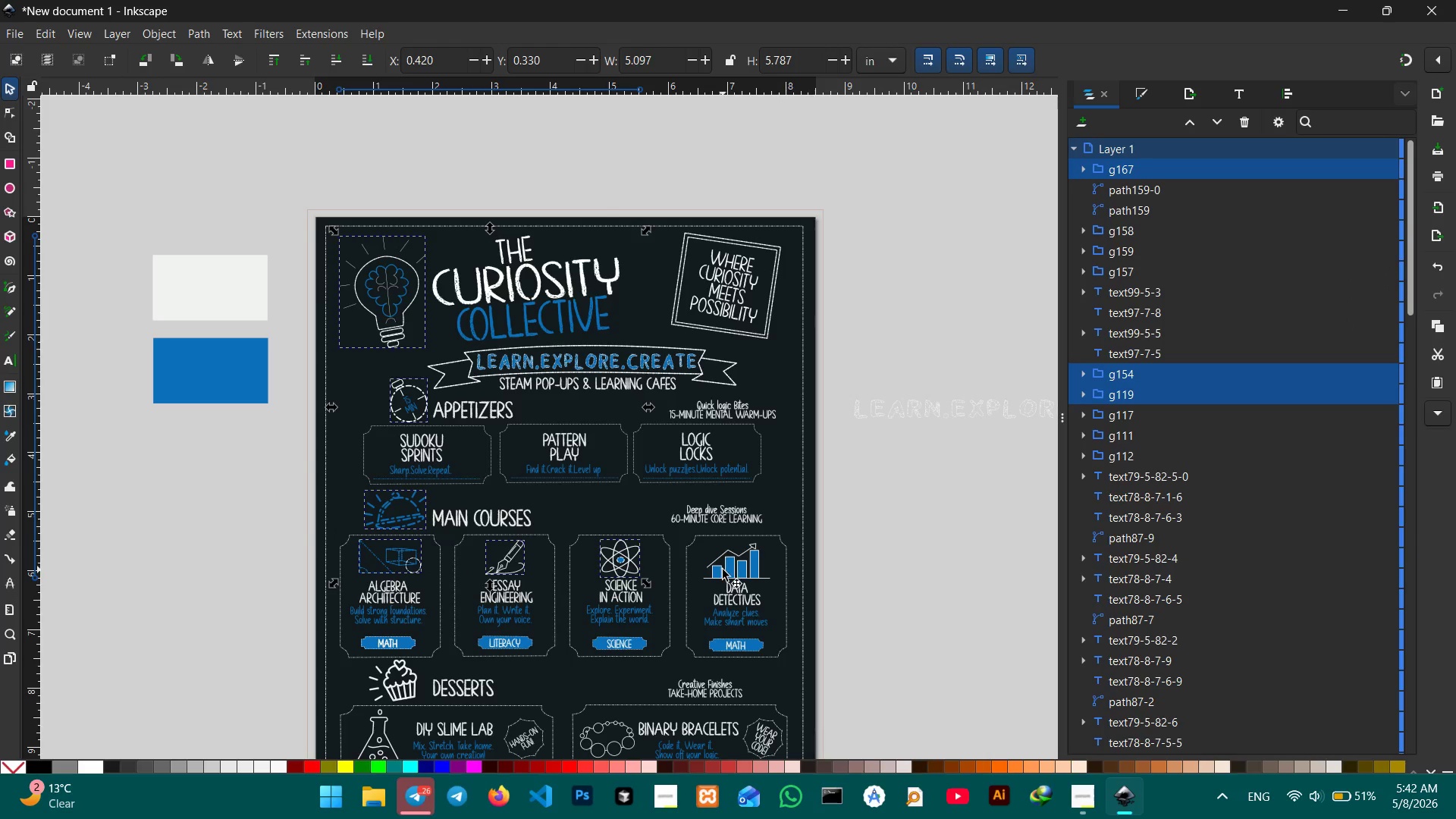 
left_click([723, 570])
 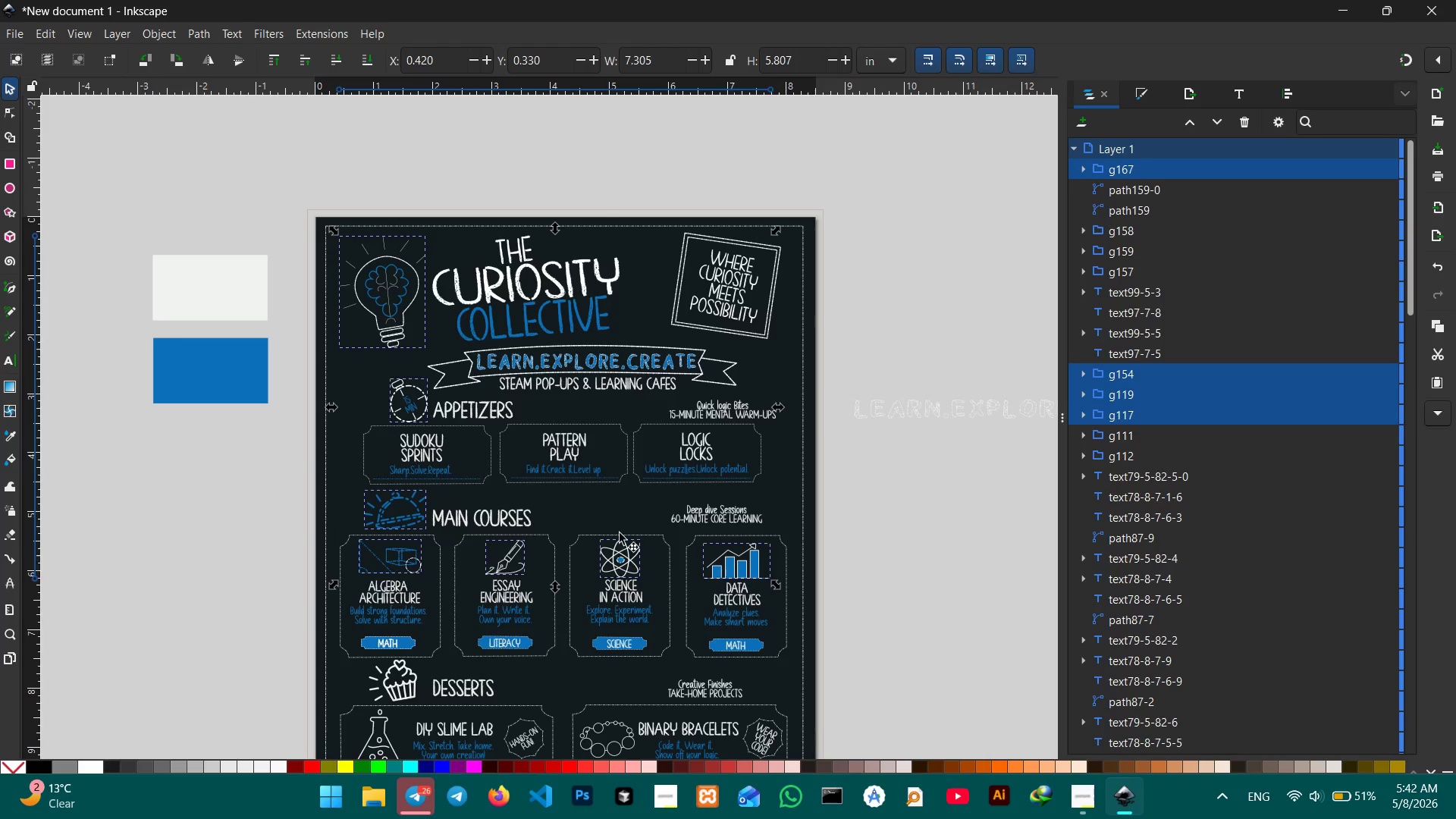 
hold_key(key=ShiftLeft, duration=7.5)
 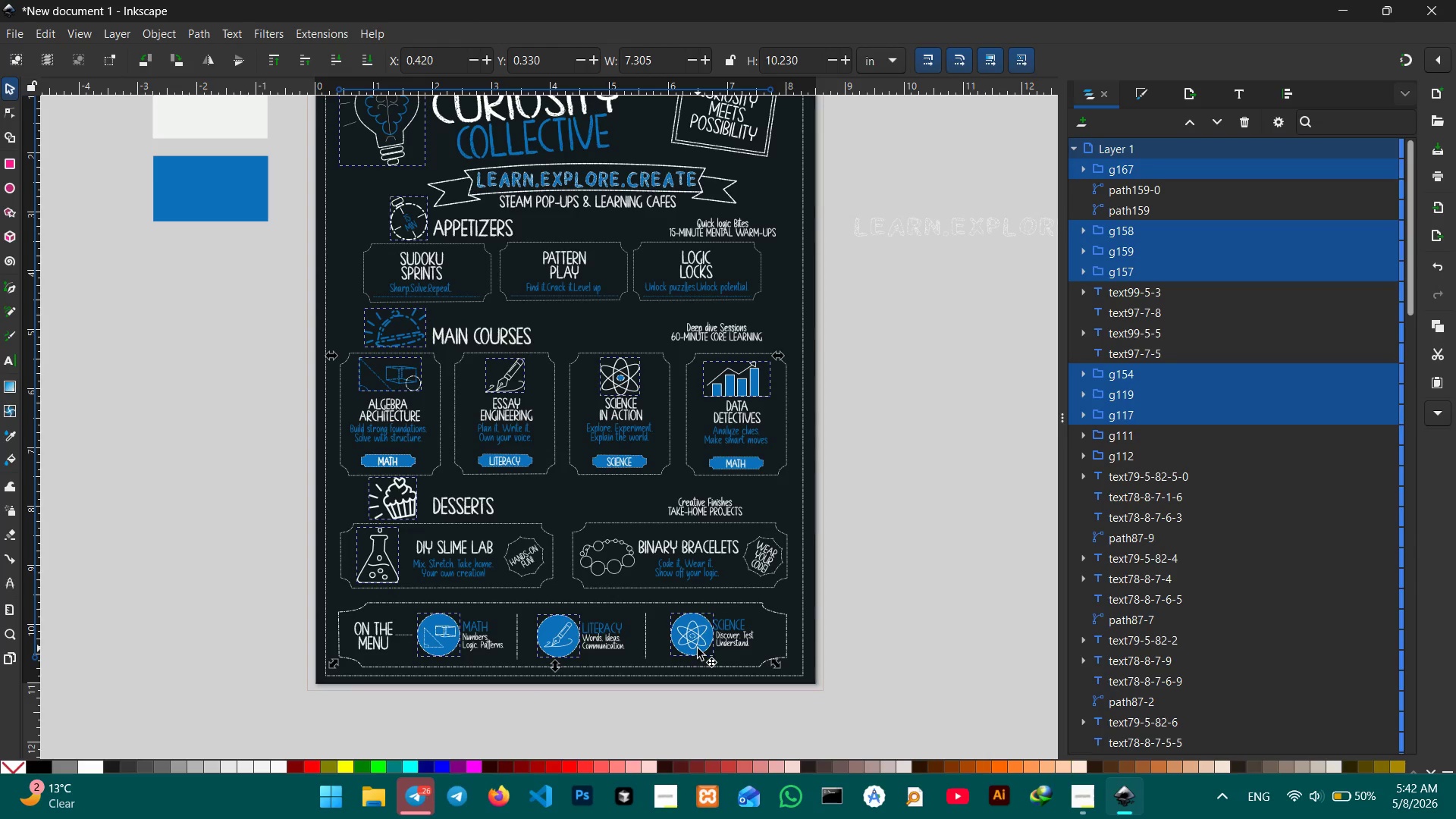 
scroll: coordinate [609, 529], scroll_direction: down, amount: 2.0
 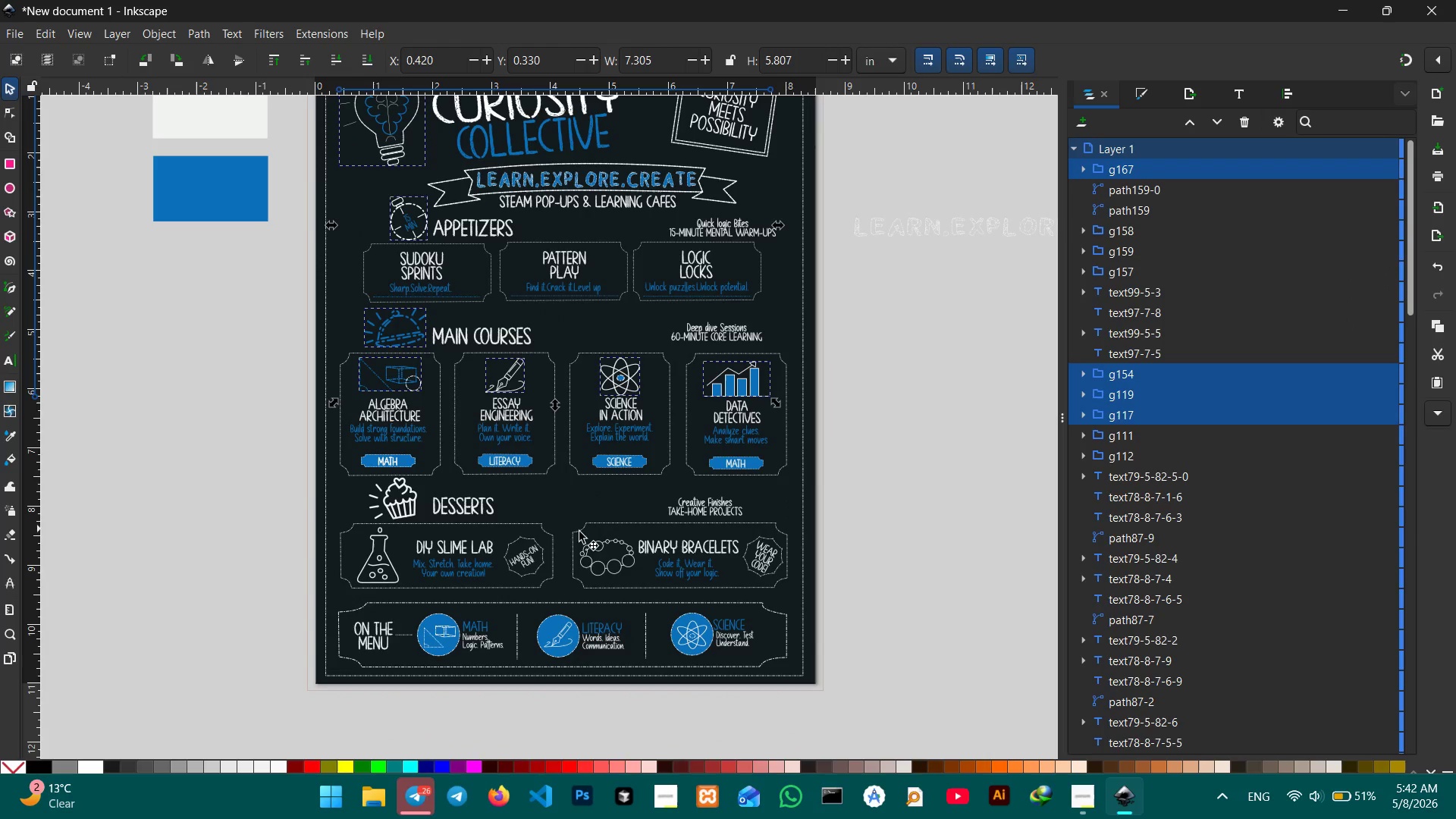 
left_click([415, 510])
 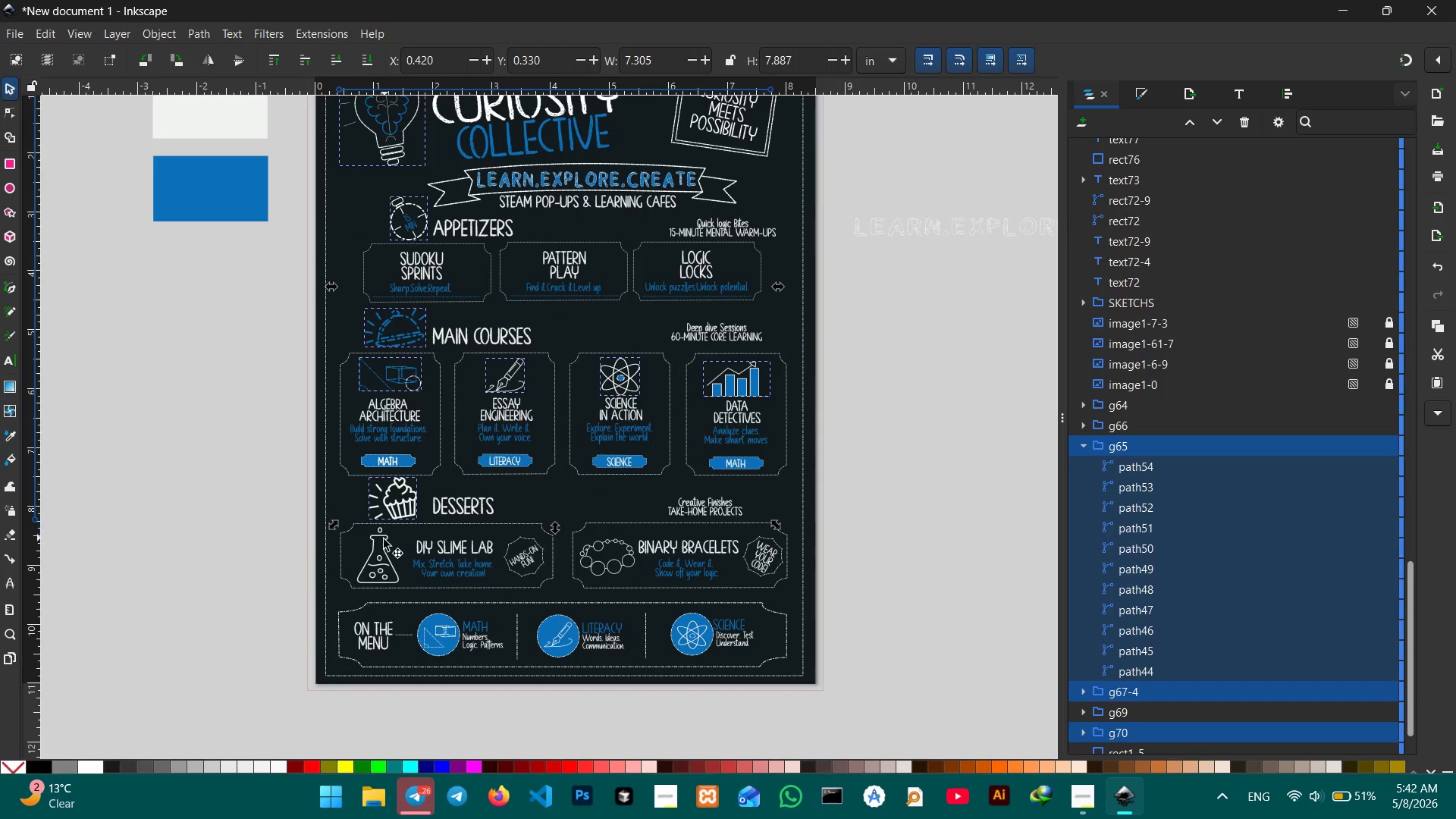 
left_click([384, 540])
 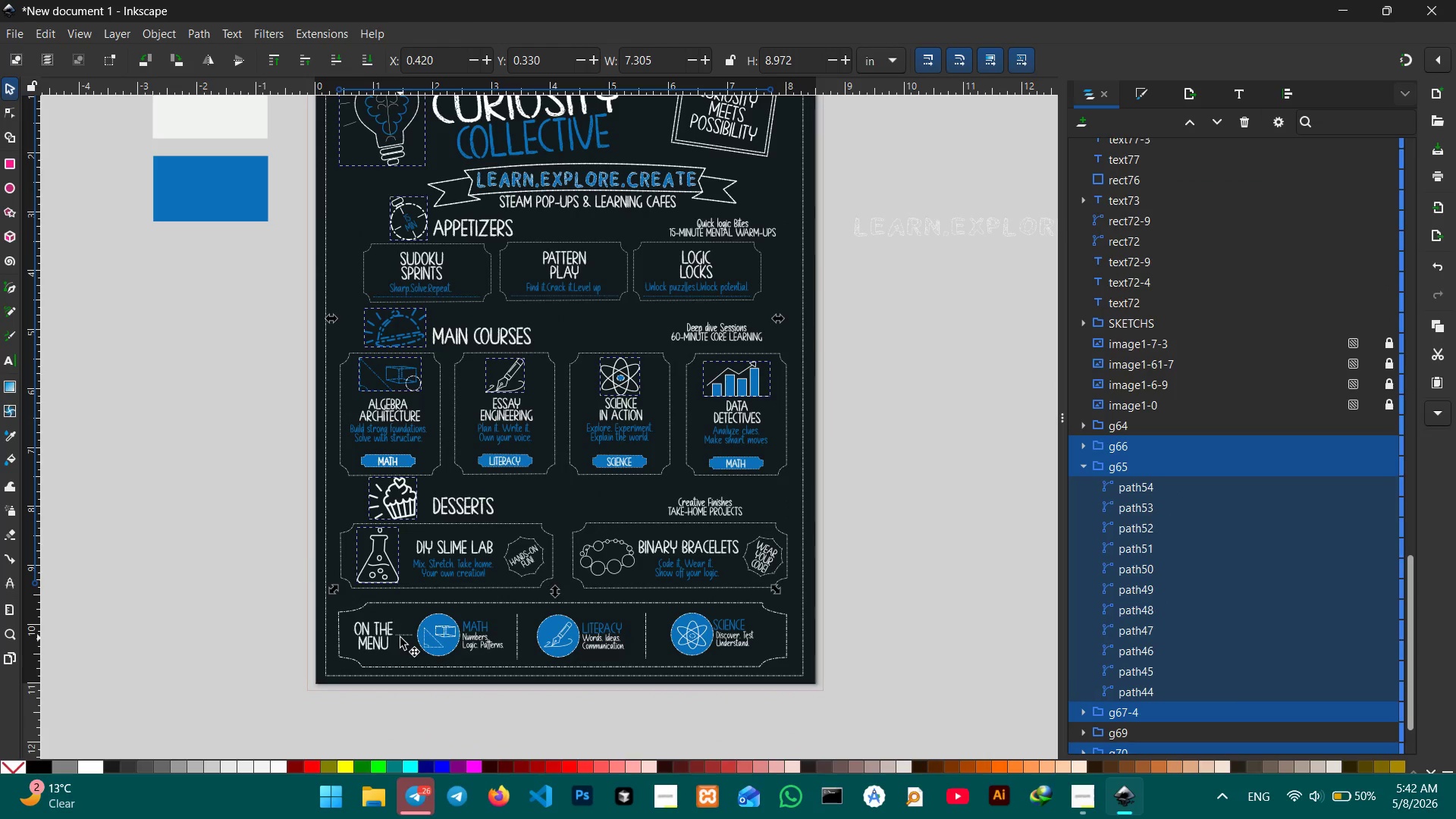 
left_click([433, 638])
 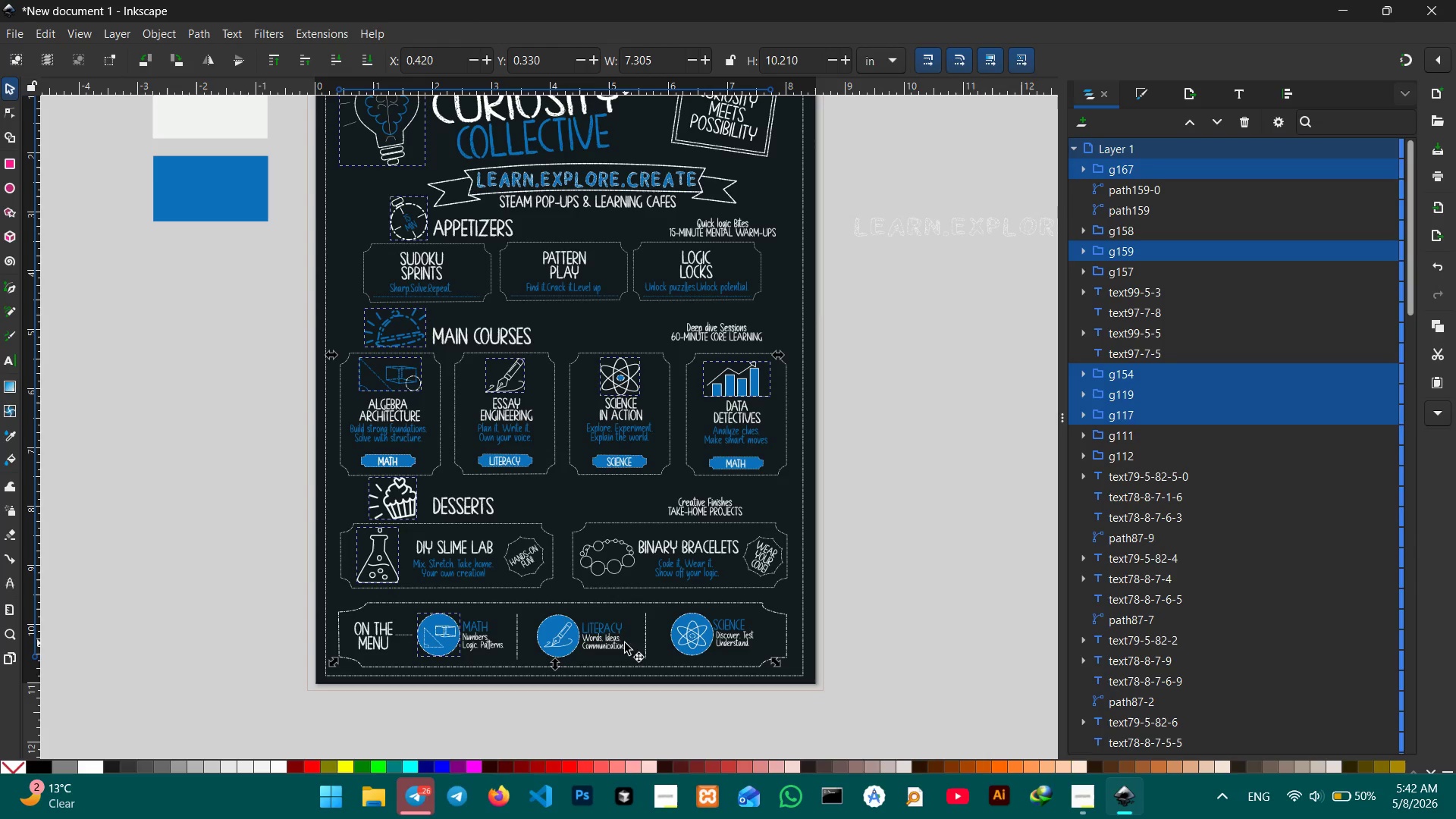 
left_click([554, 640])
 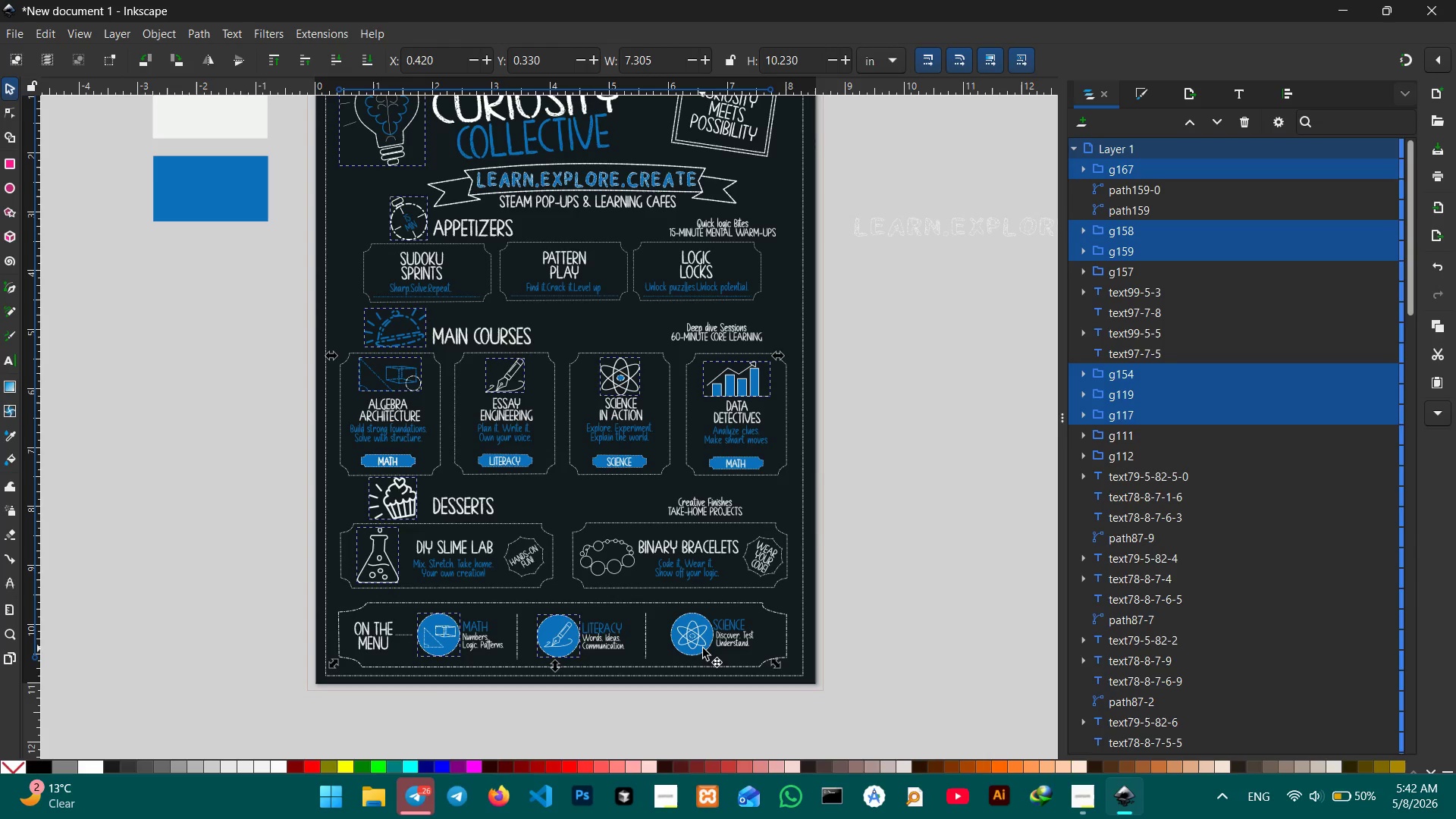 
left_click([698, 648])
 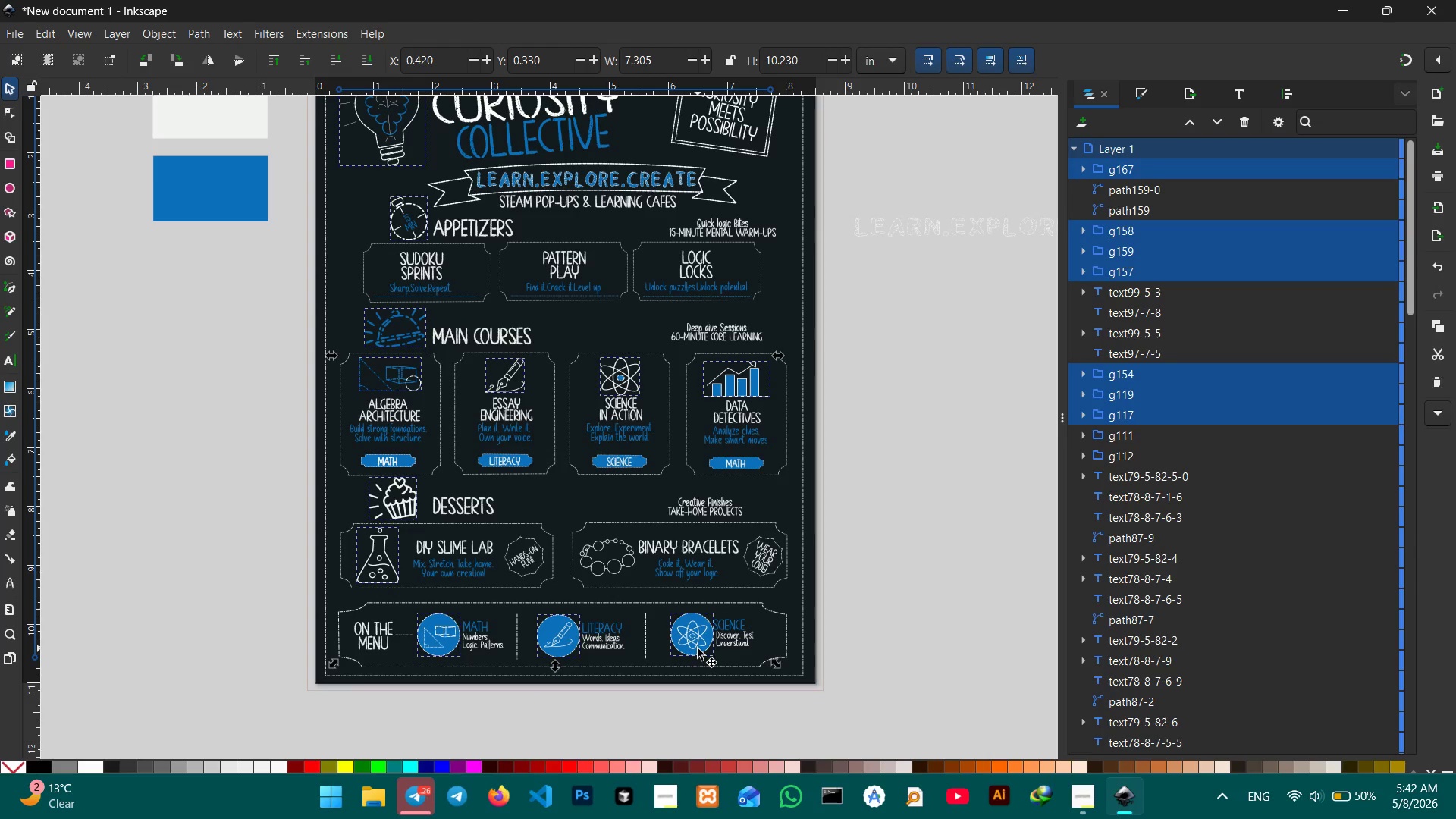 
hold_key(key=ShiftLeft, duration=1.67)
left_click([603, 566])
 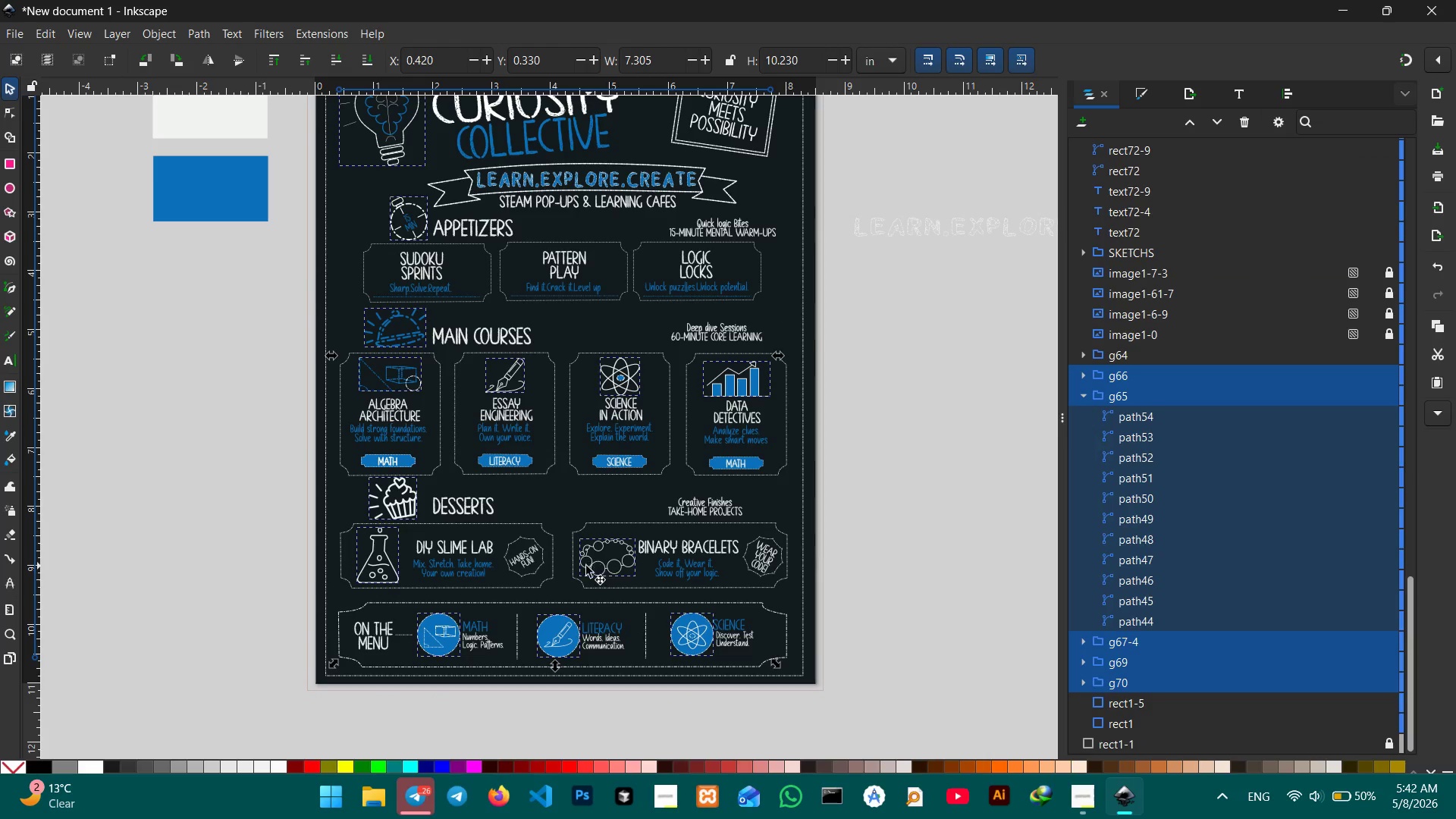 
scroll: coordinate [594, 565], scroll_direction: none, amount: 0.0
 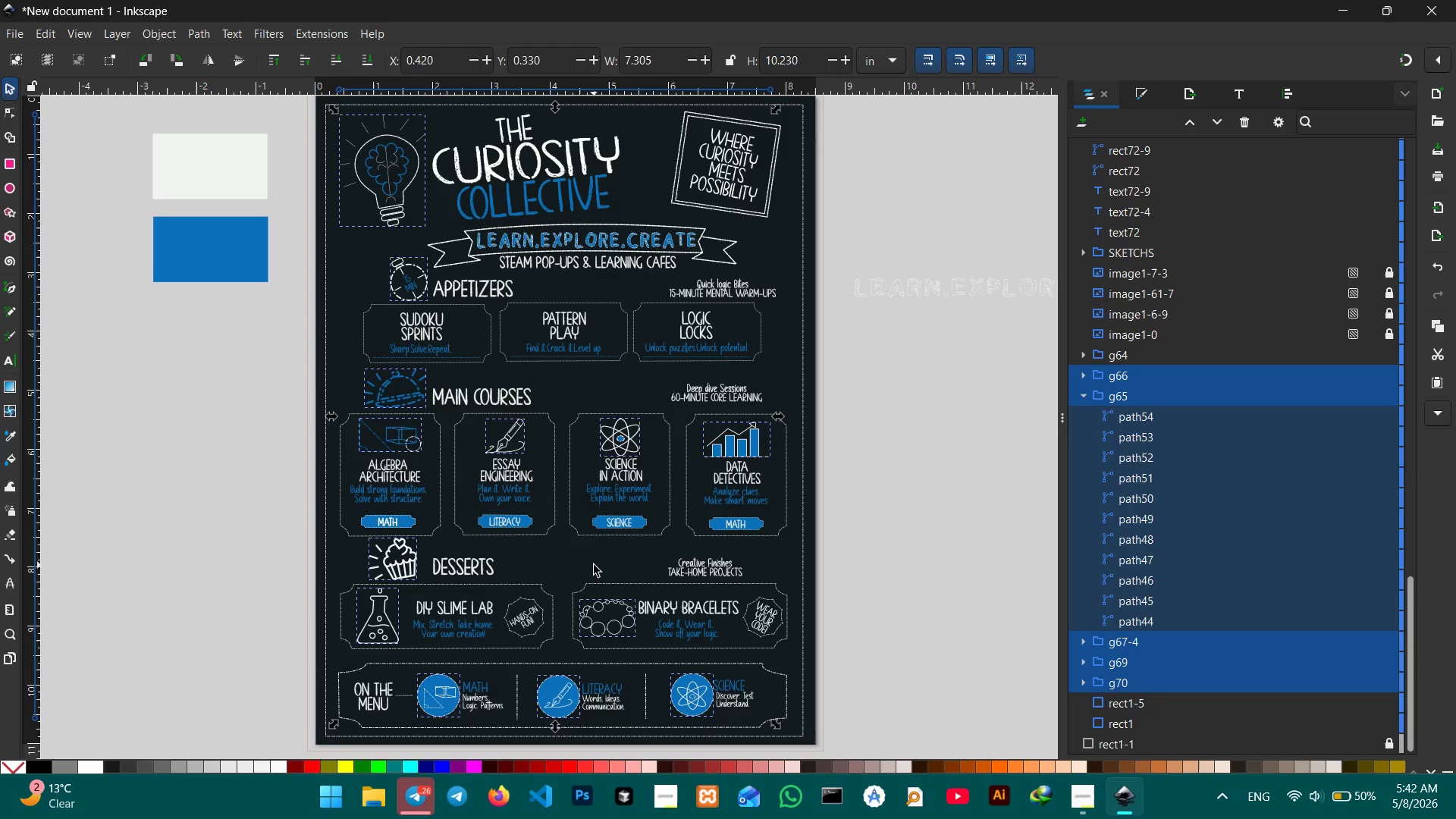 
key(Control+G)
 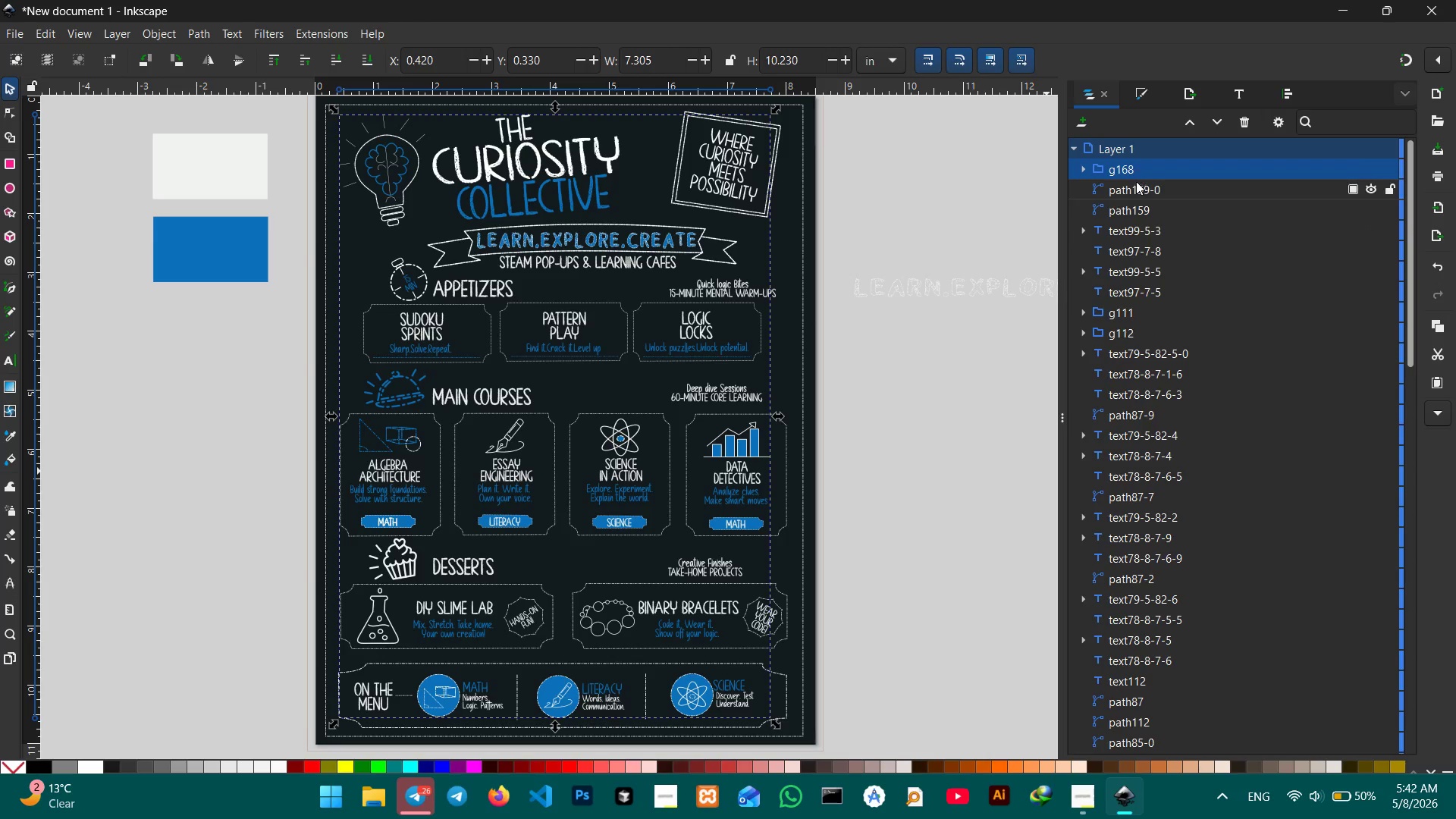 
double_click([1132, 166])
 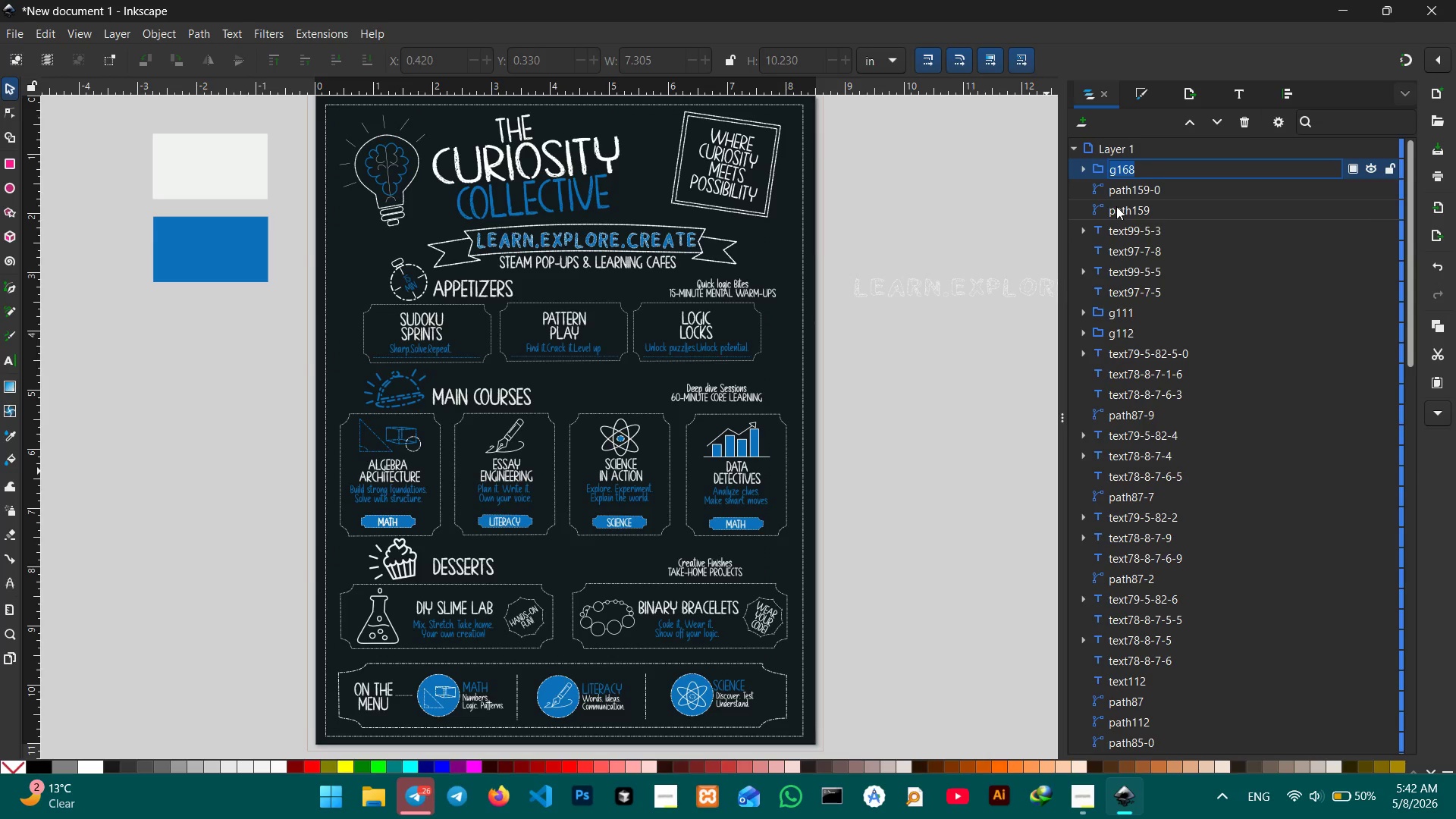 
type(ICONS)
 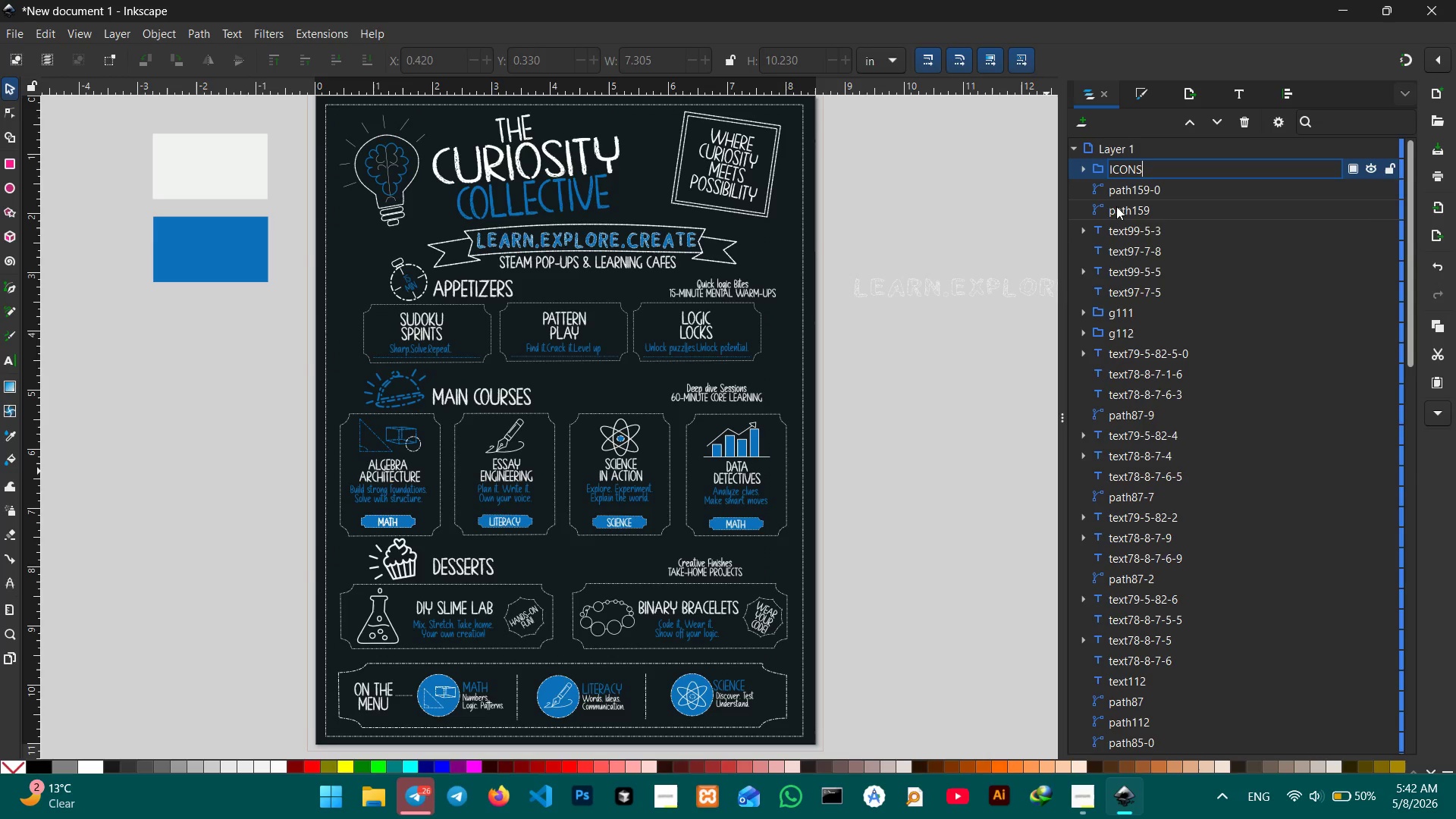 
key(Enter)
 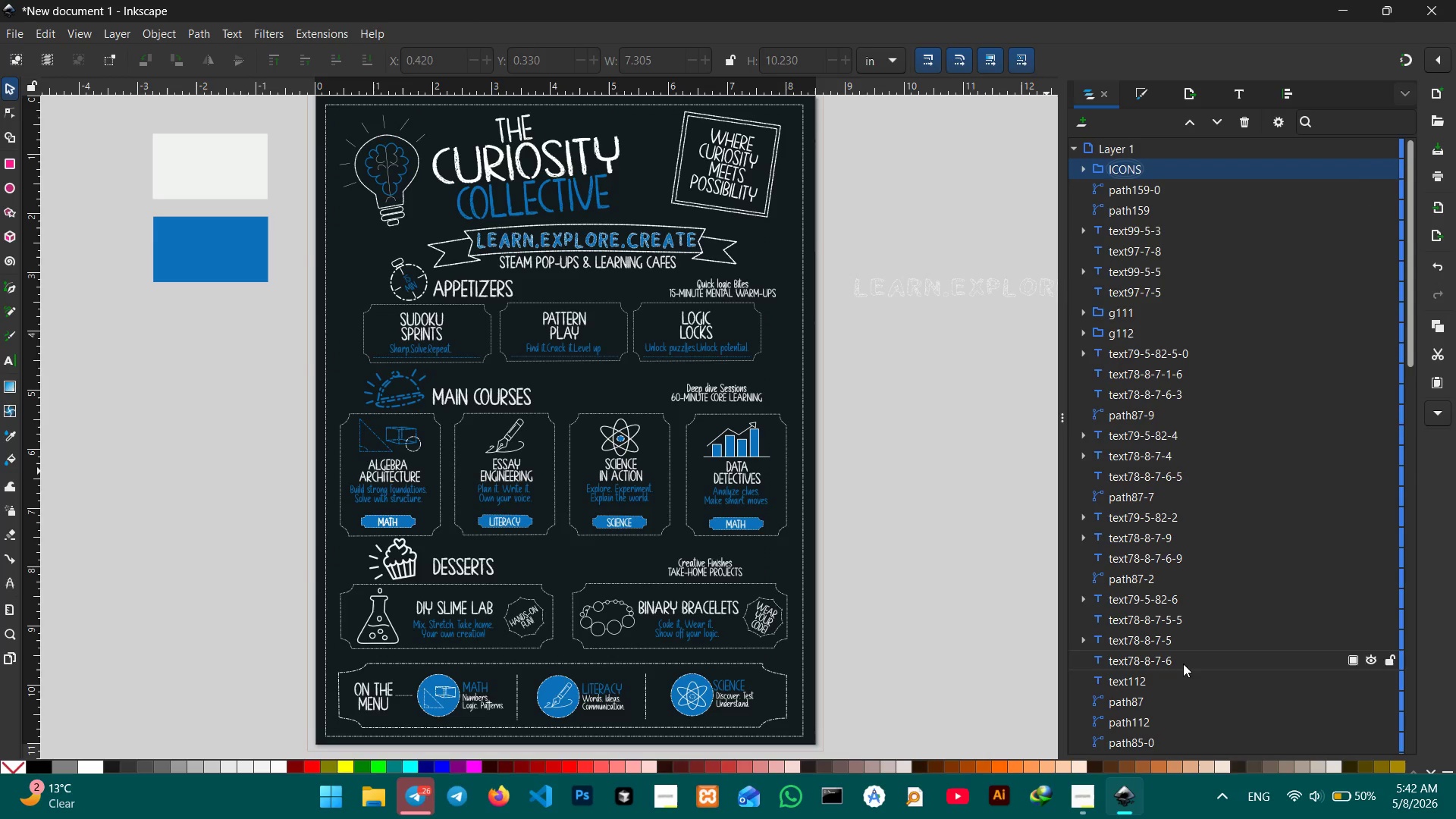 
left_click([1087, 790])